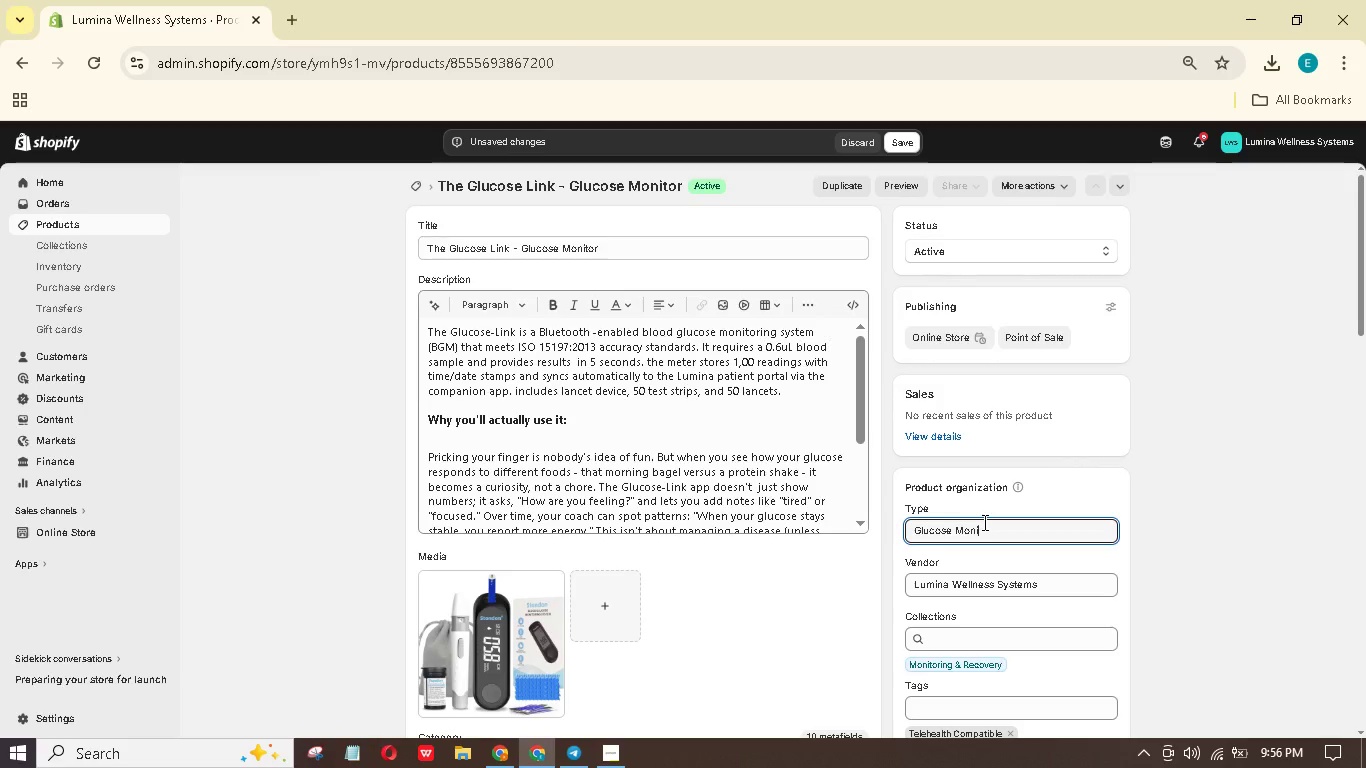 
hold_key(key=T, duration=0.38)
 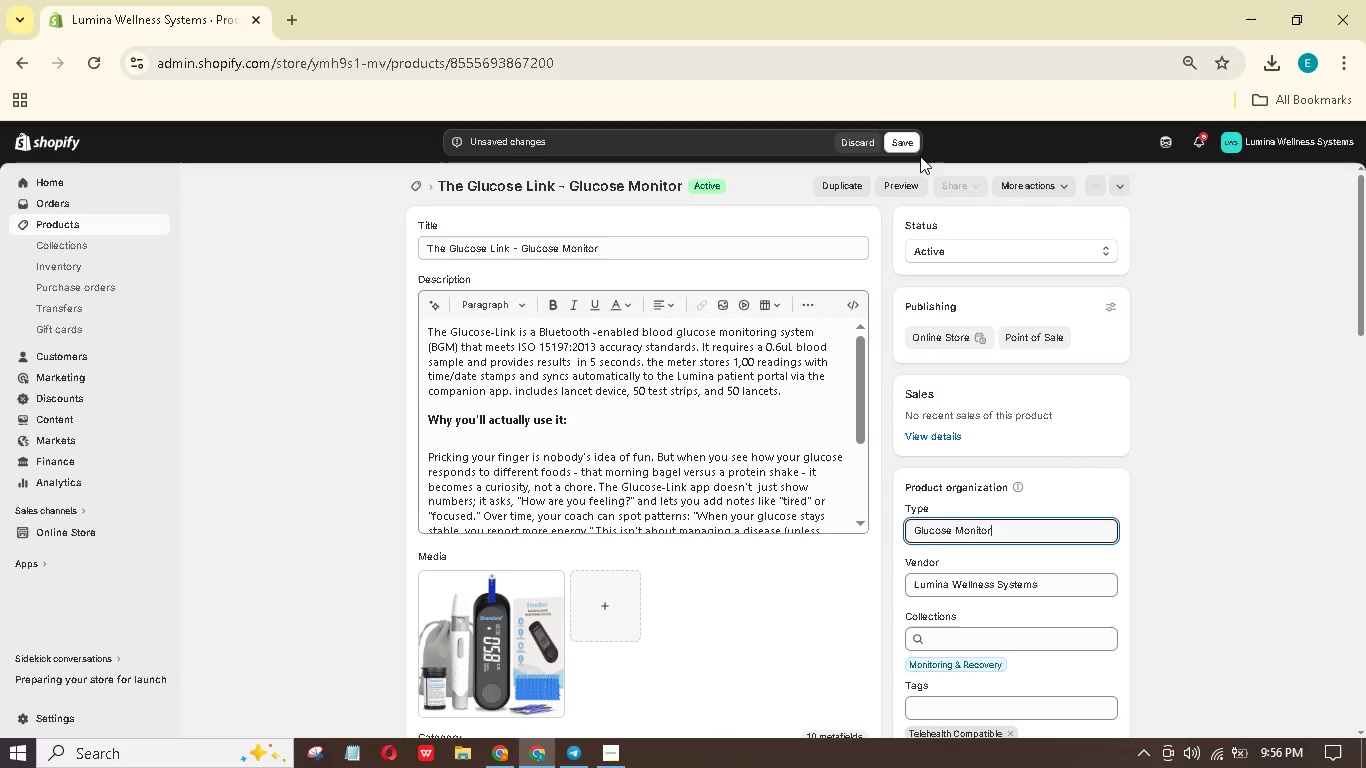 
left_click([900, 140])
 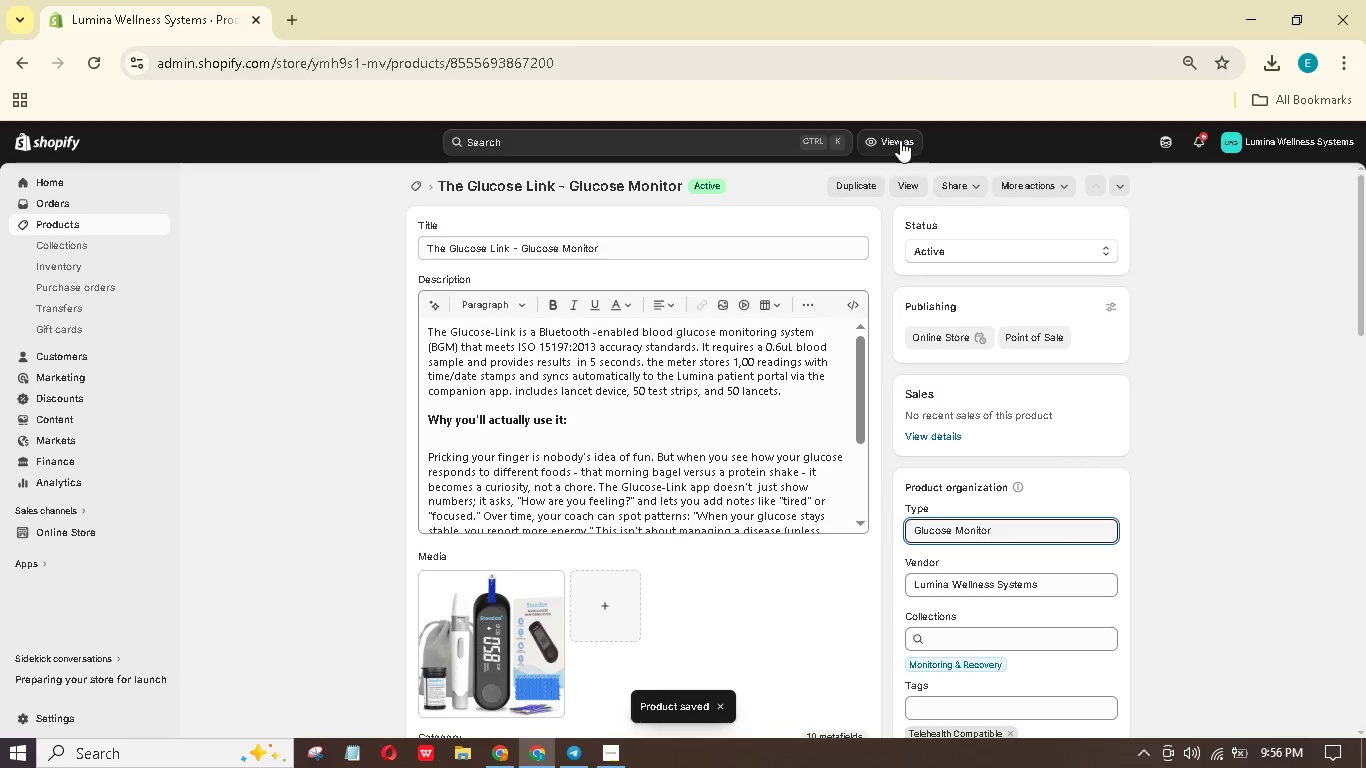 
wait(12.03)
 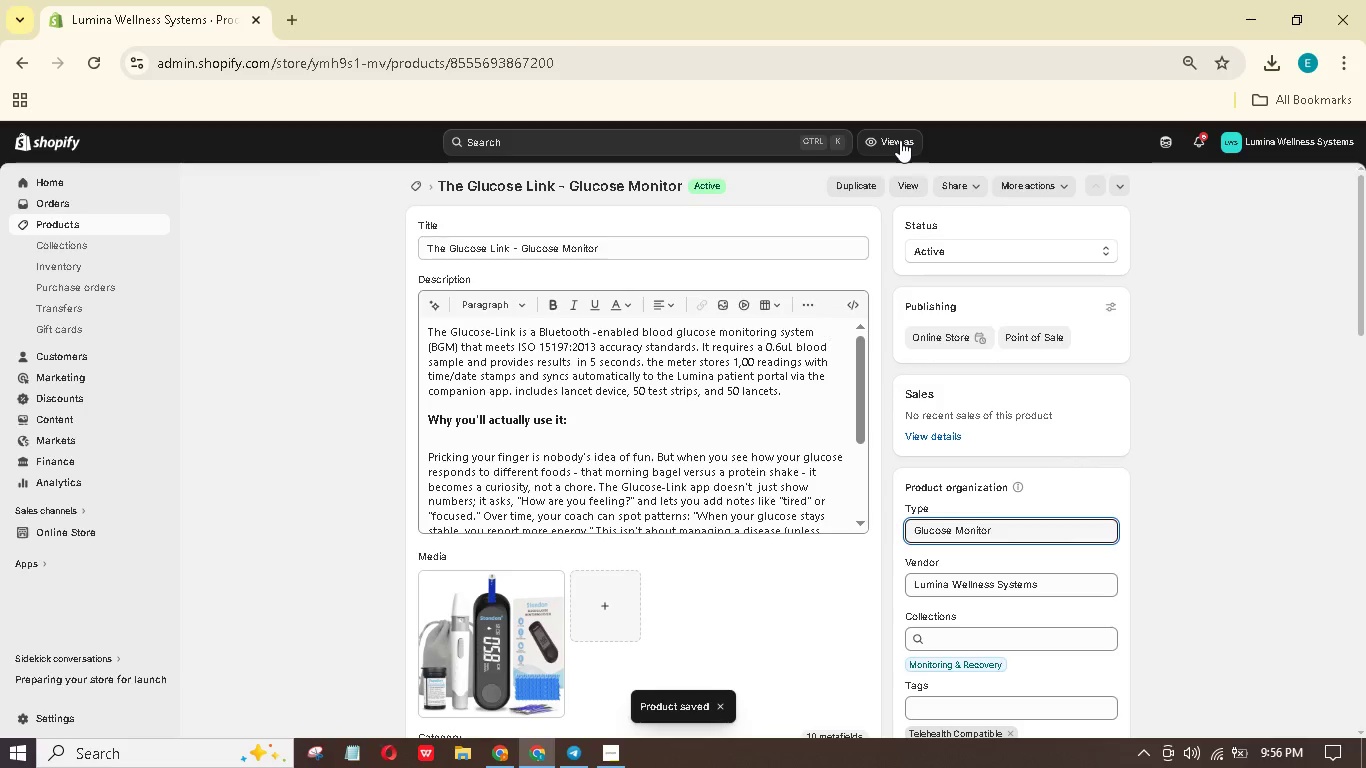 
scroll: coordinate [745, 563], scroll_direction: down, amount: 17.0
 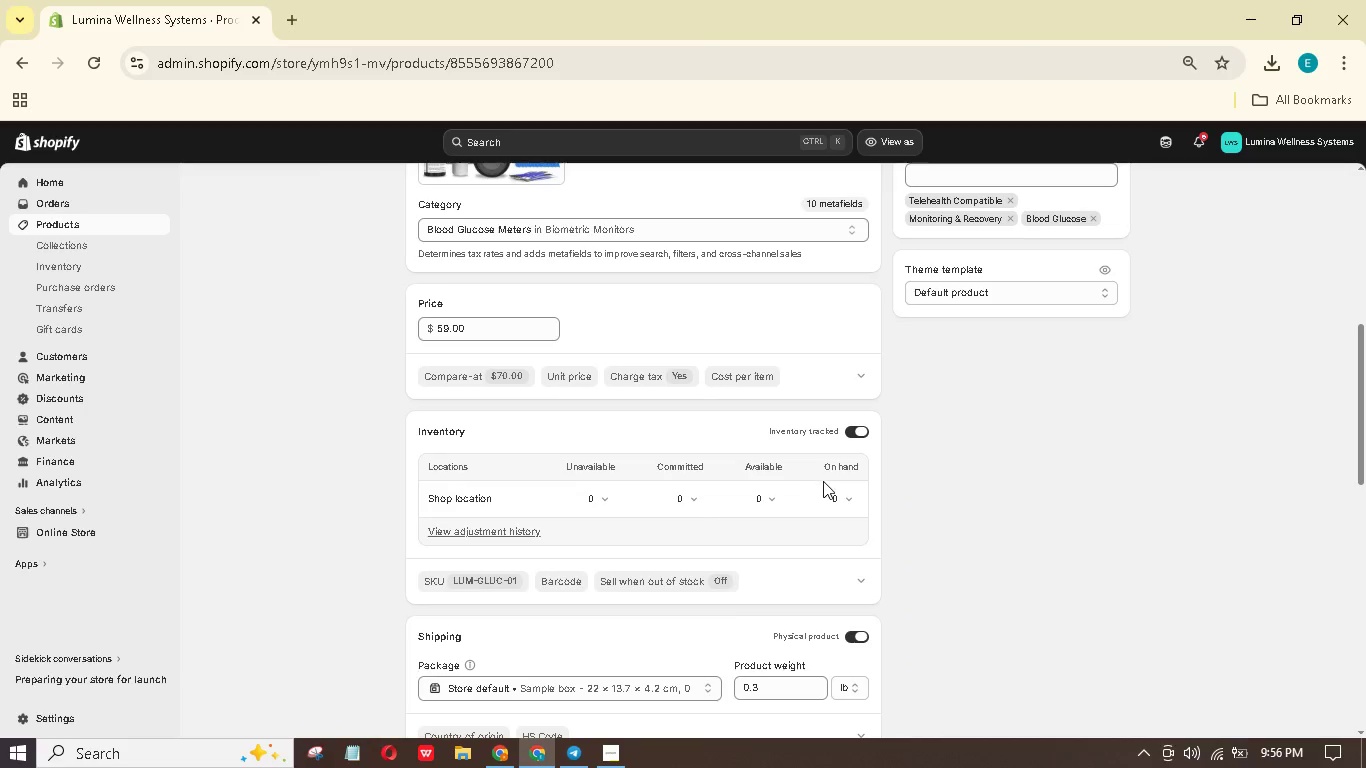 
left_click([839, 503])
 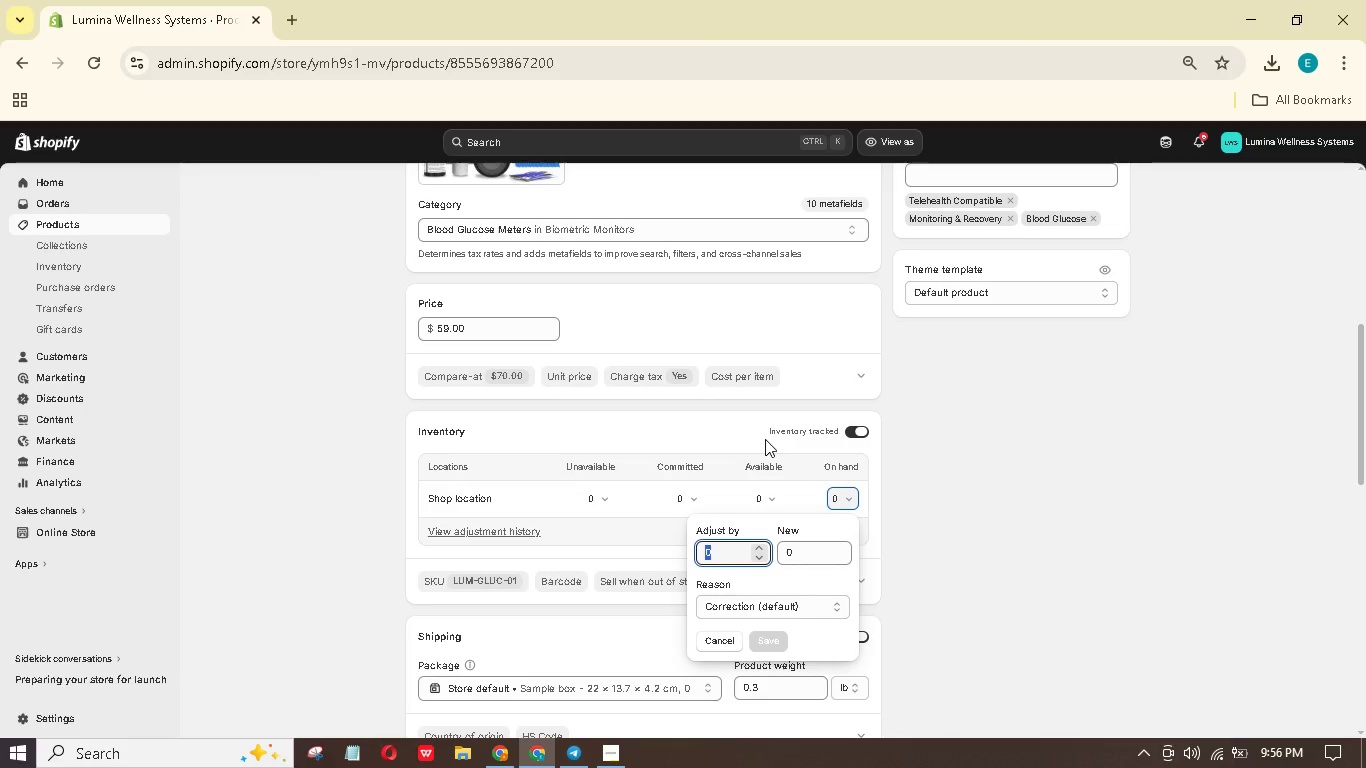 
hold_key(key=Numpad1, duration=0.31)
 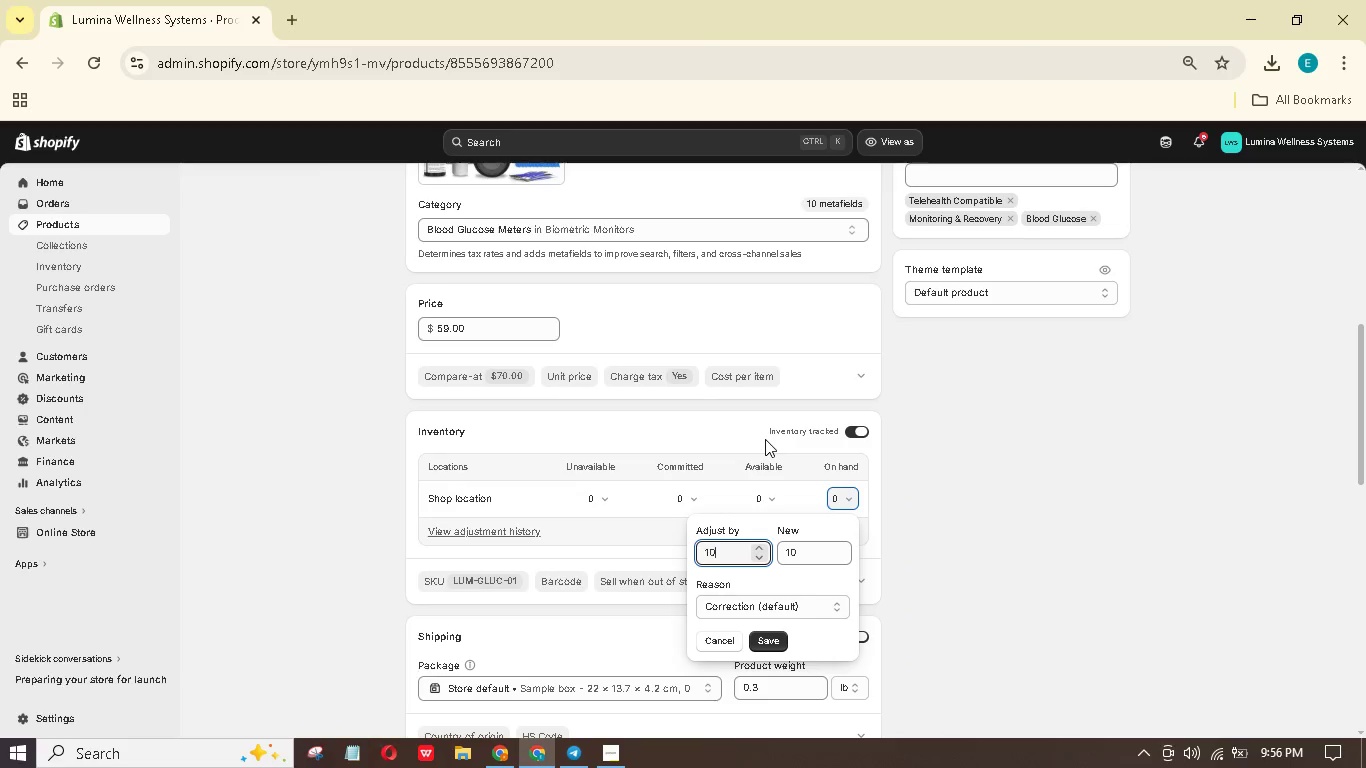 
key(Numpad0)
 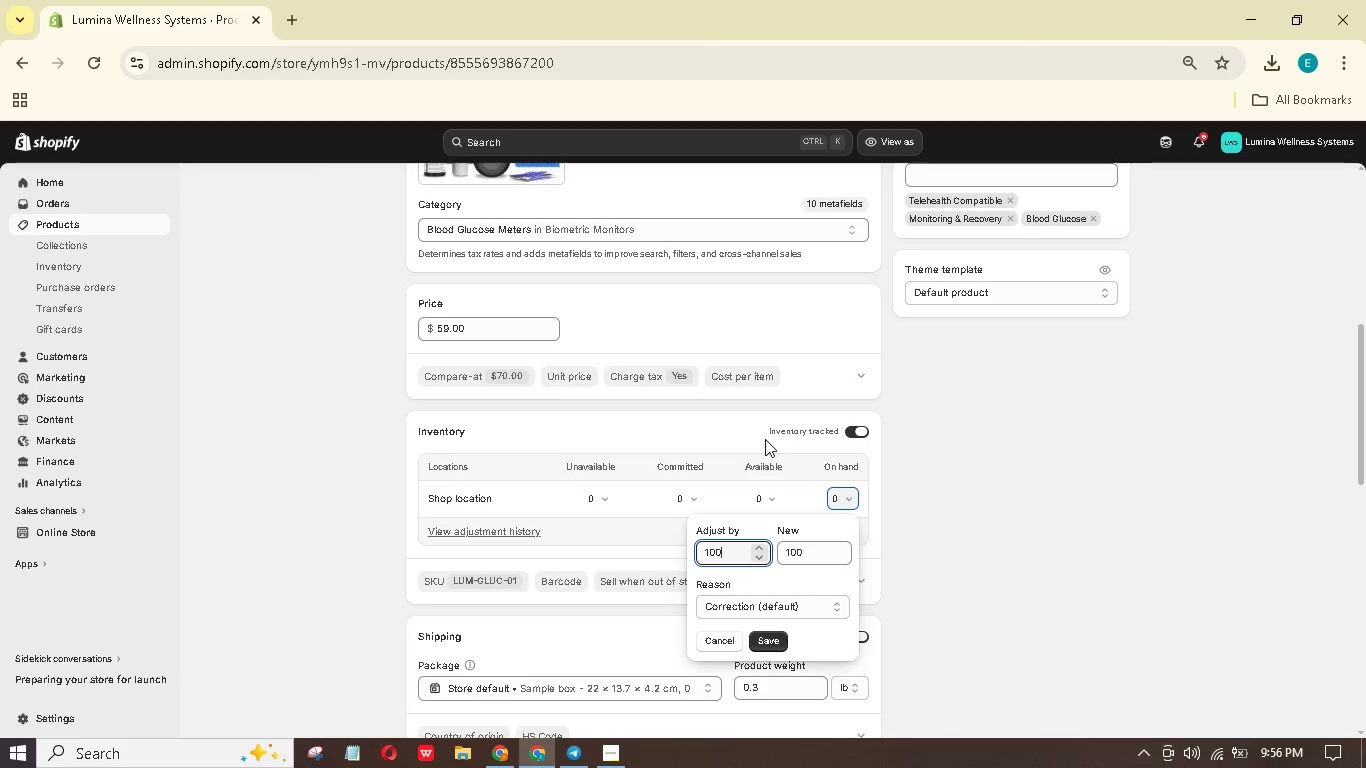 
key(Numpad0)
 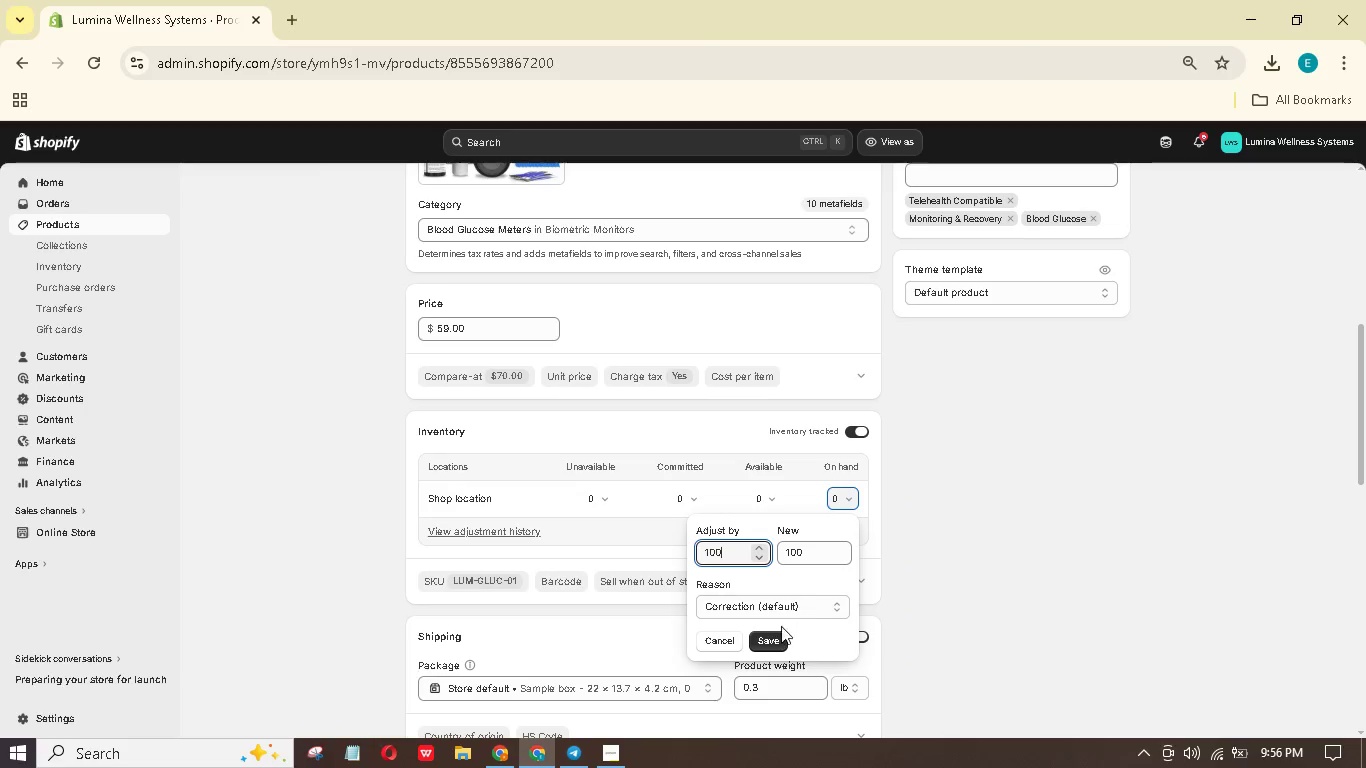 
left_click([785, 640])
 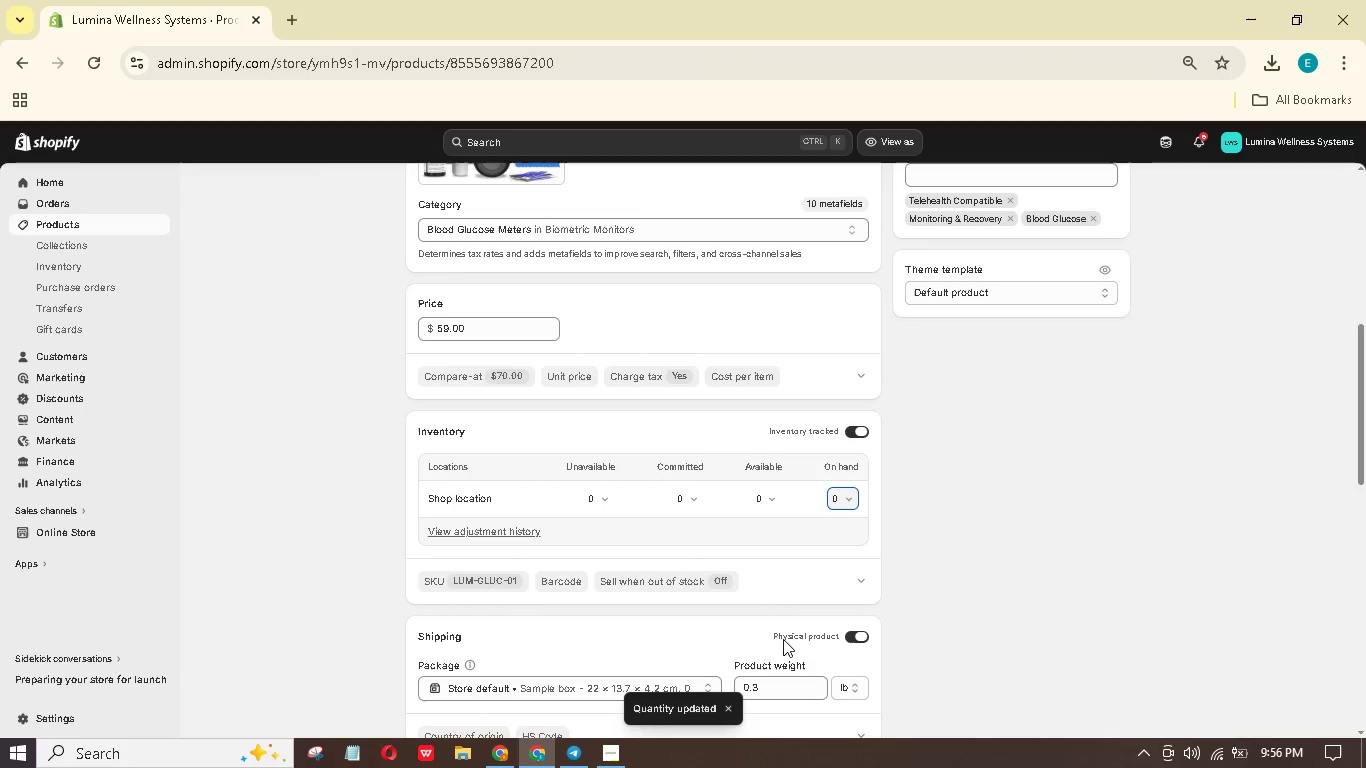 
scroll: coordinate [793, 624], scroll_direction: down, amount: 17.0
 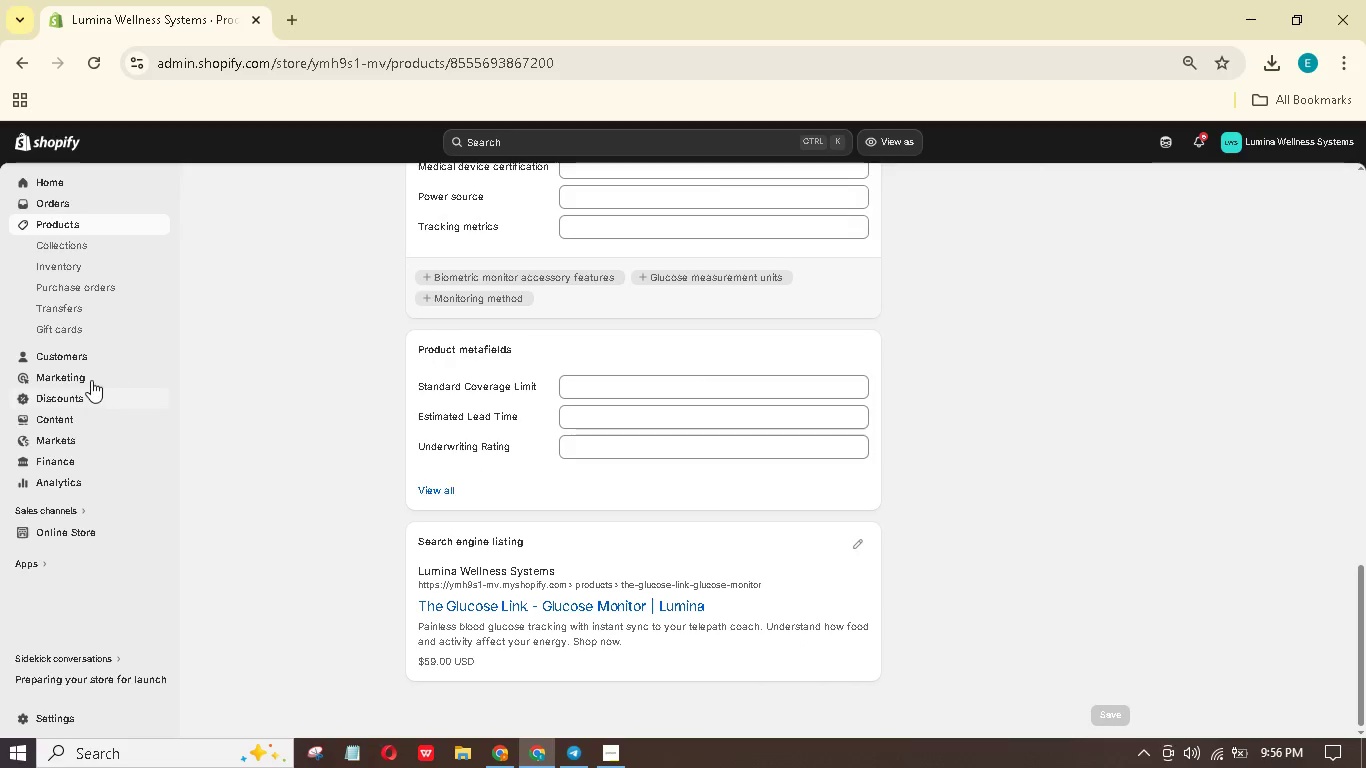 
left_click([75, 538])
 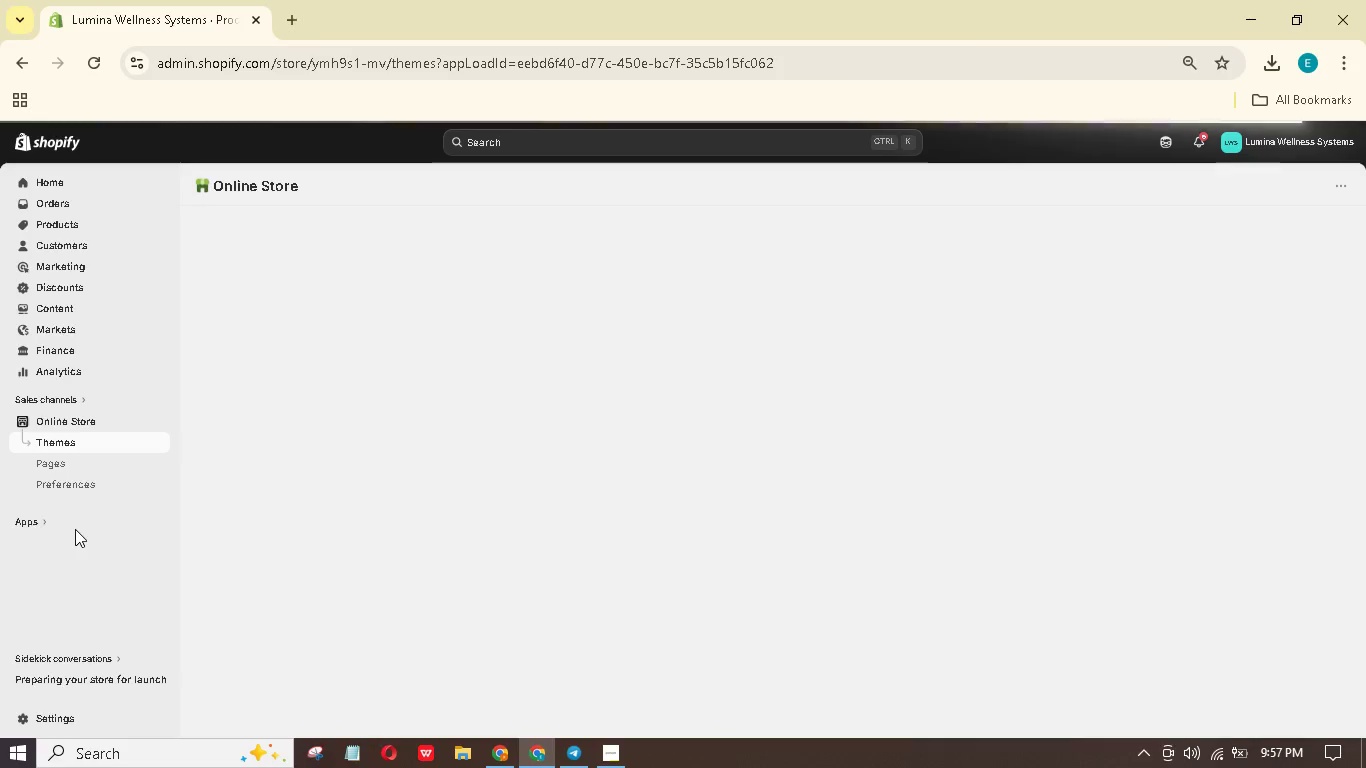 
wait(14.02)
 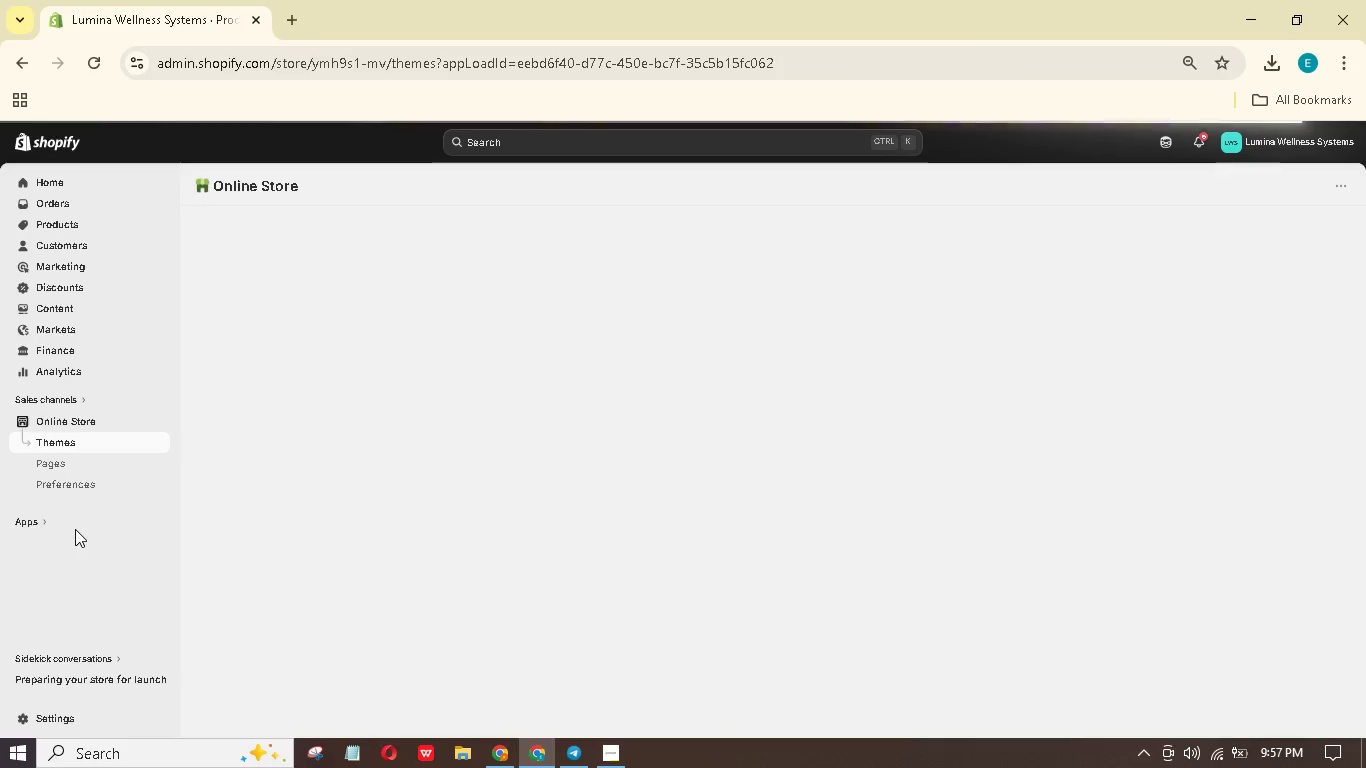 
left_click([804, 385])
 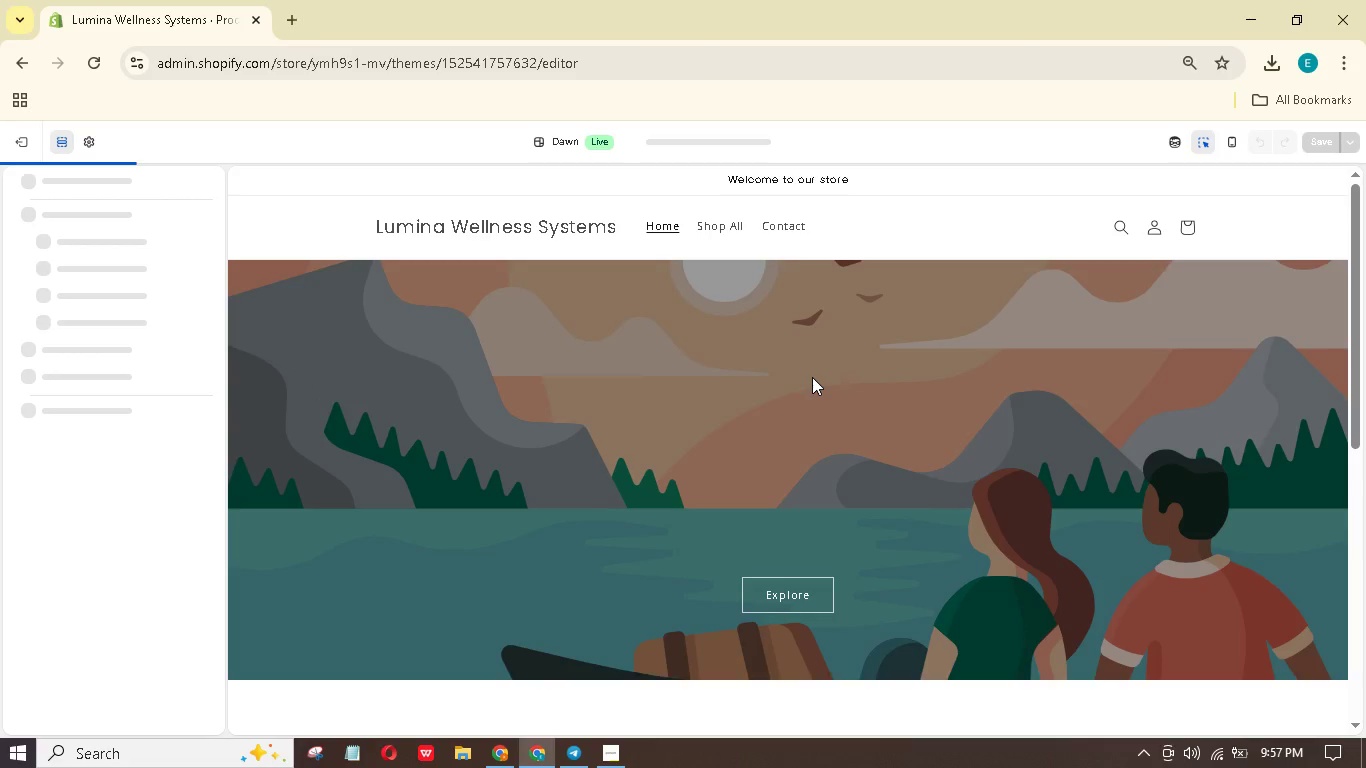 
wait(16.17)
 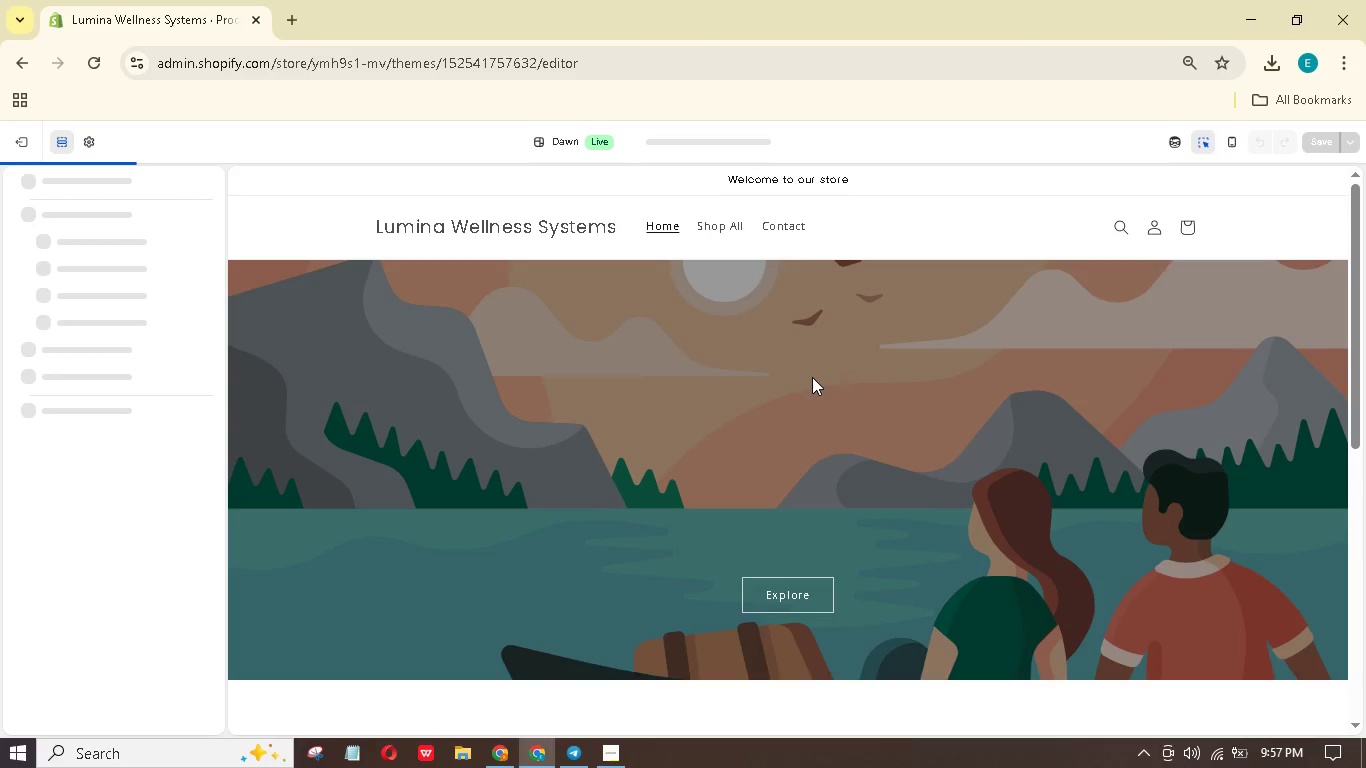 
left_click([930, 358])
 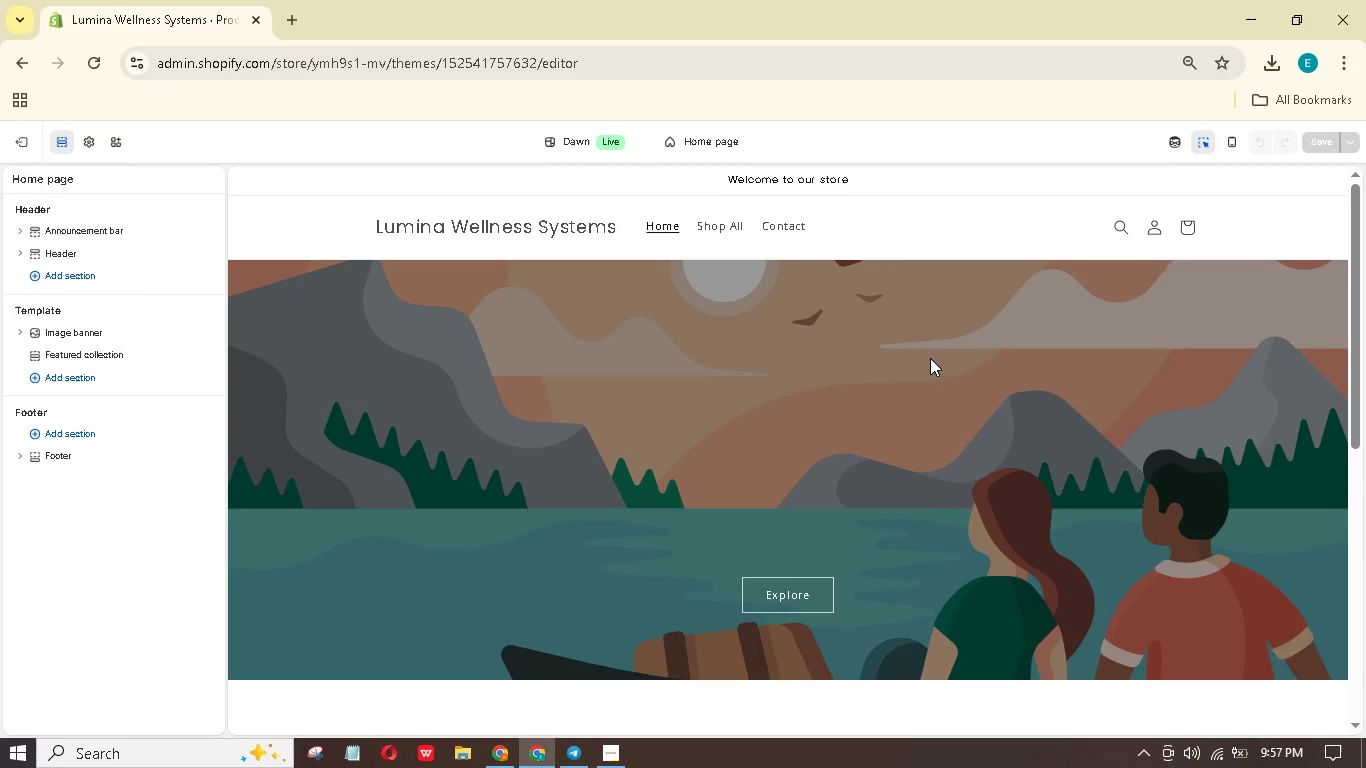 
left_click([930, 358])
 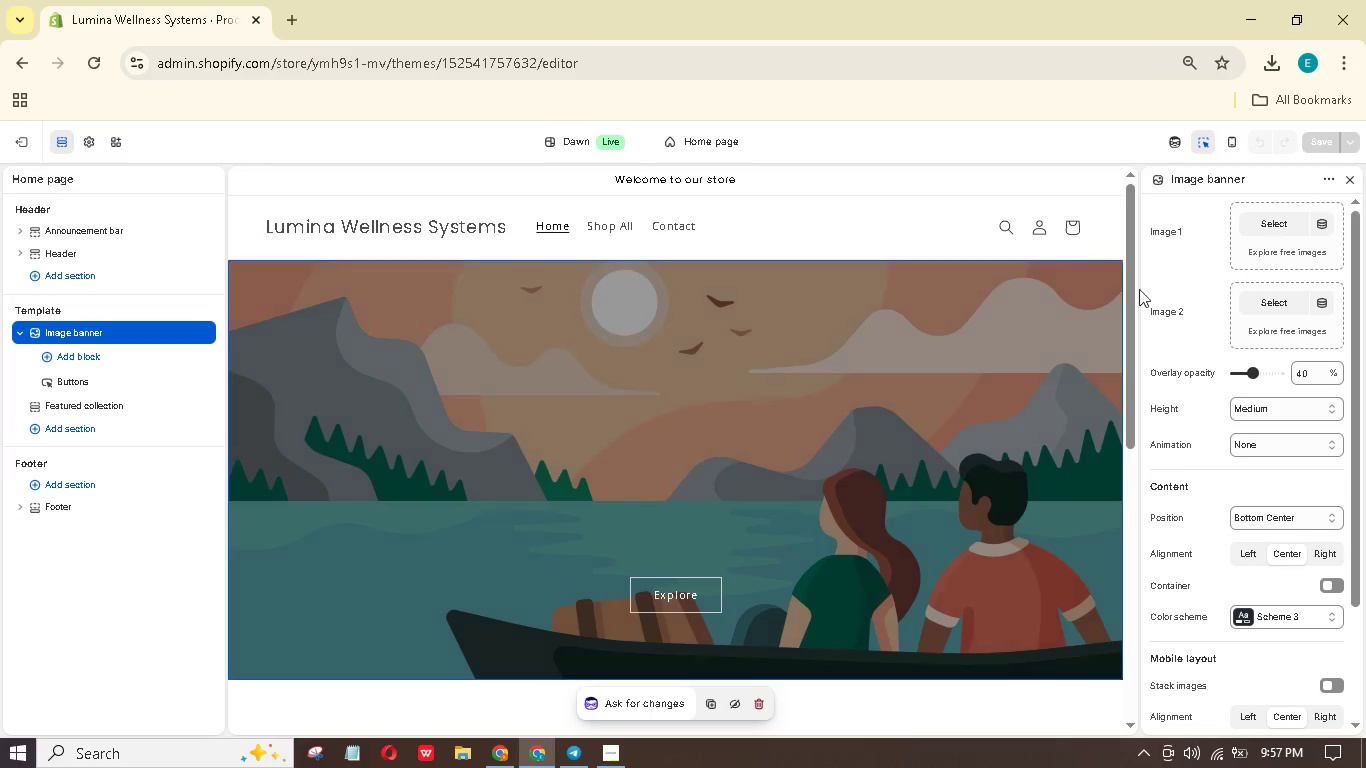 
left_click([1280, 227])
 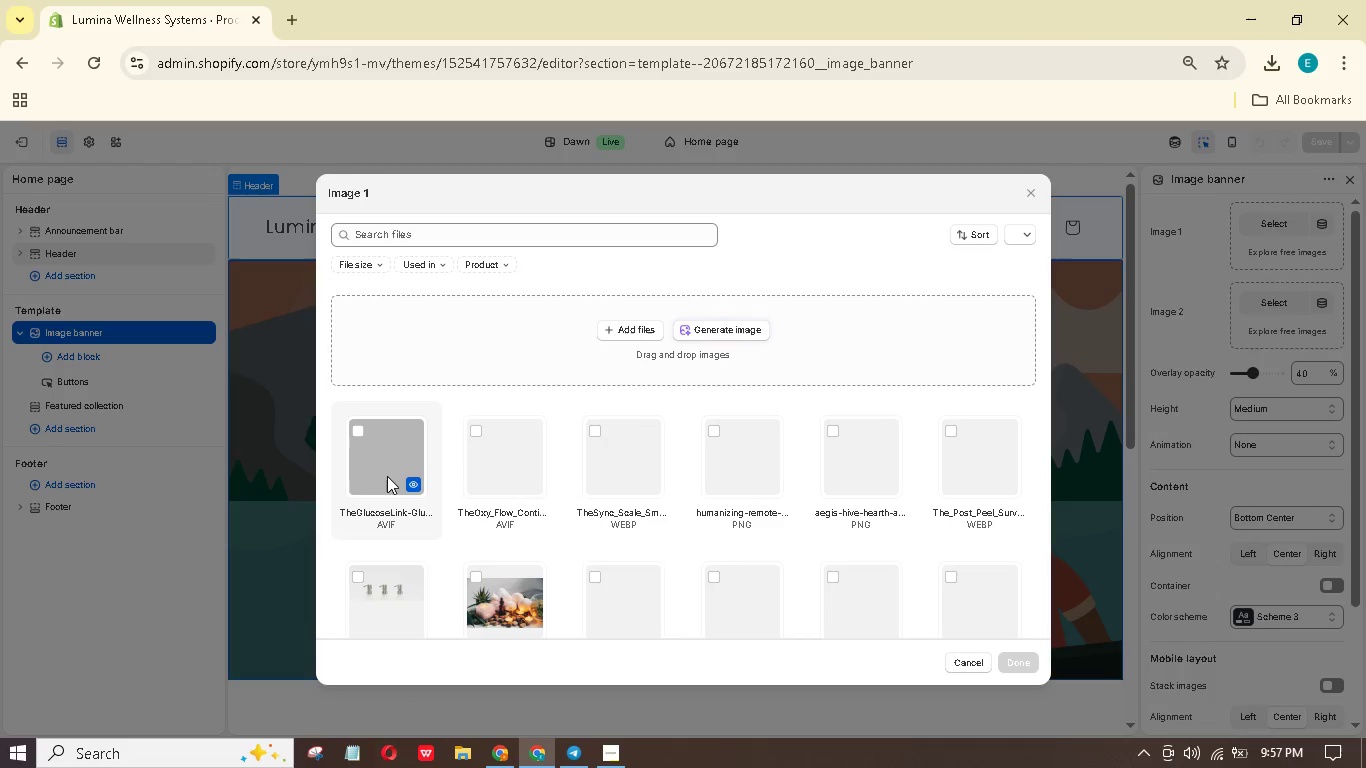 
mouse_move([386, 429])
 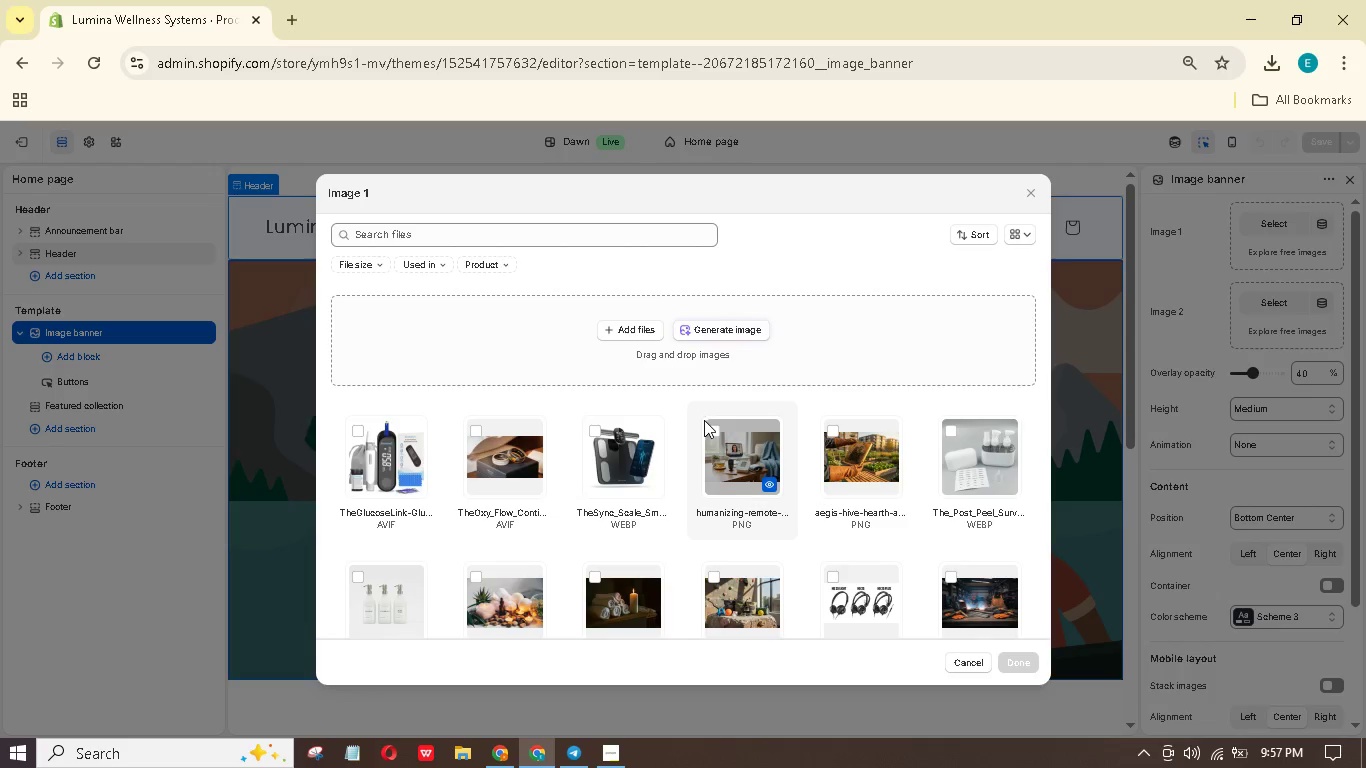 
left_click([714, 431])
 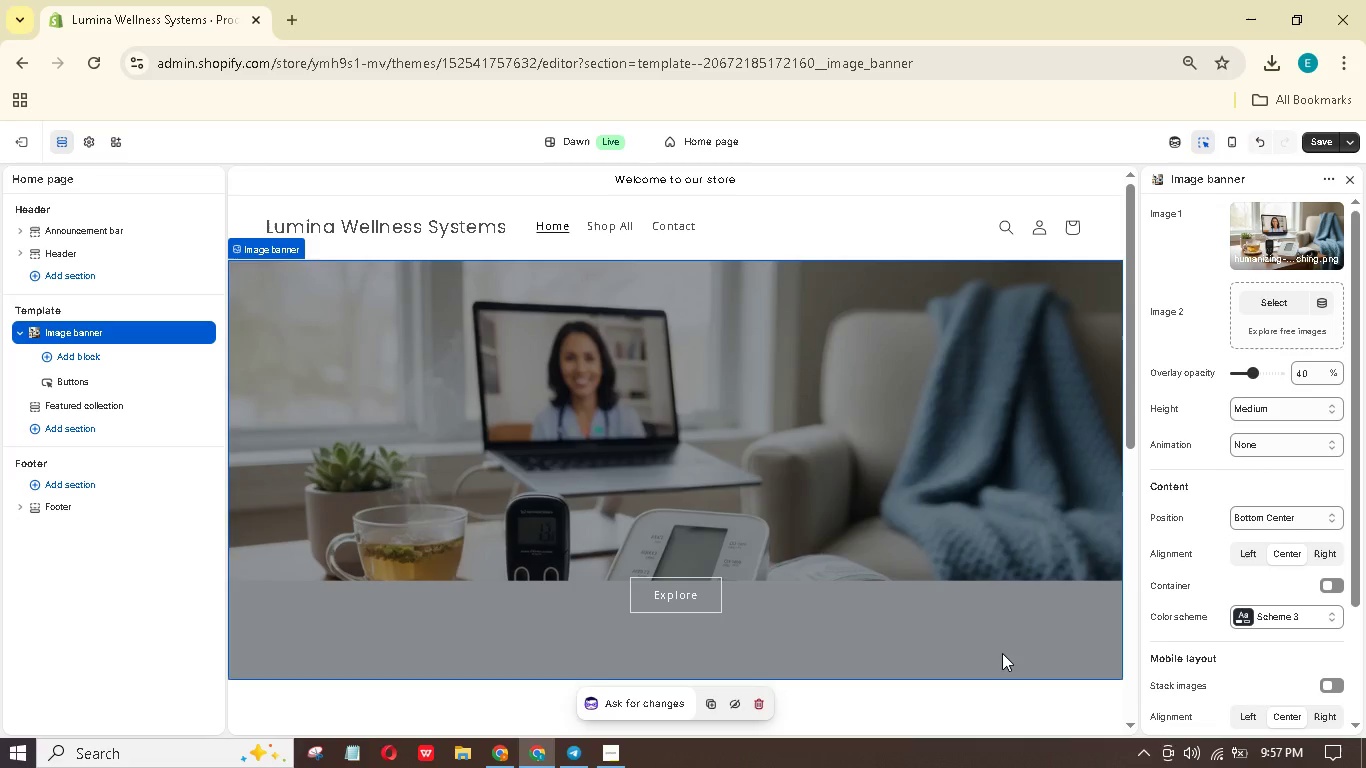 
wait(18.09)
 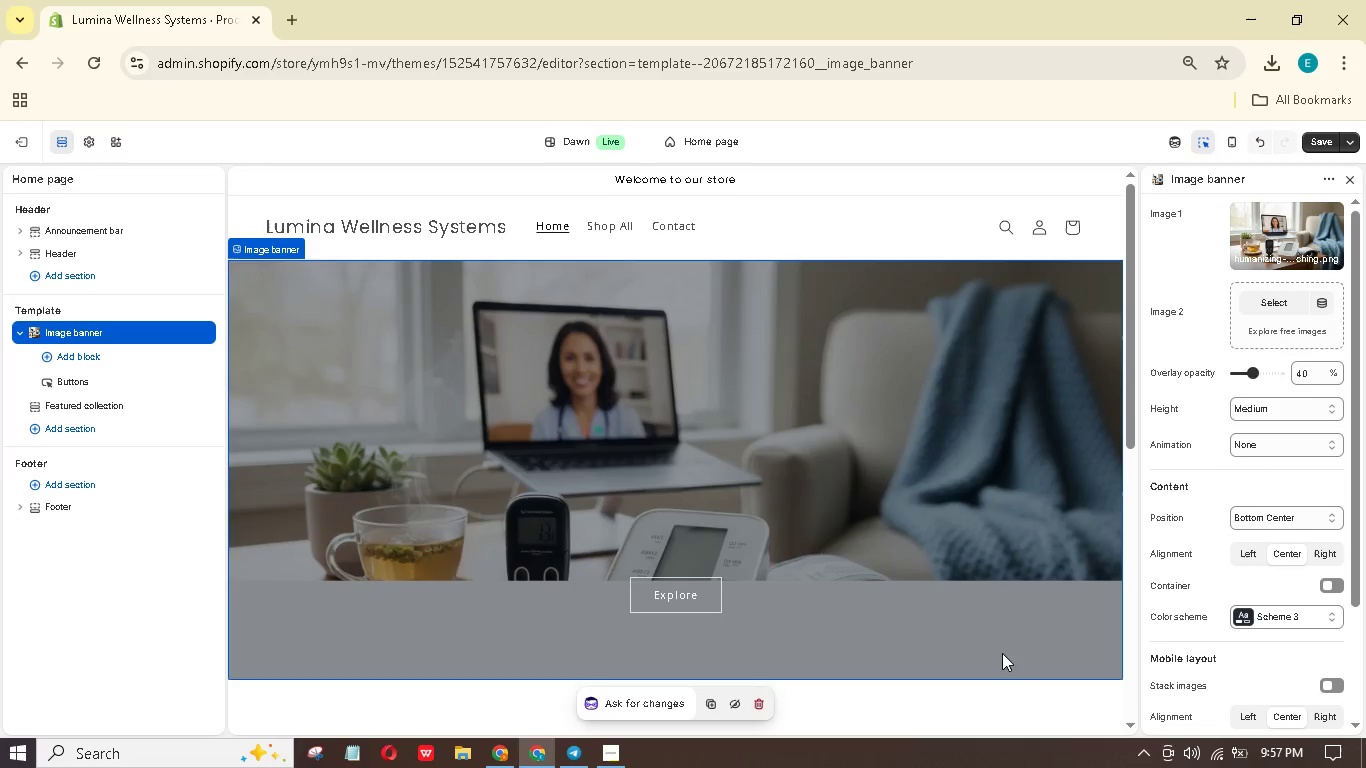 
scroll: coordinate [776, 478], scroll_direction: down, amount: 3.0
 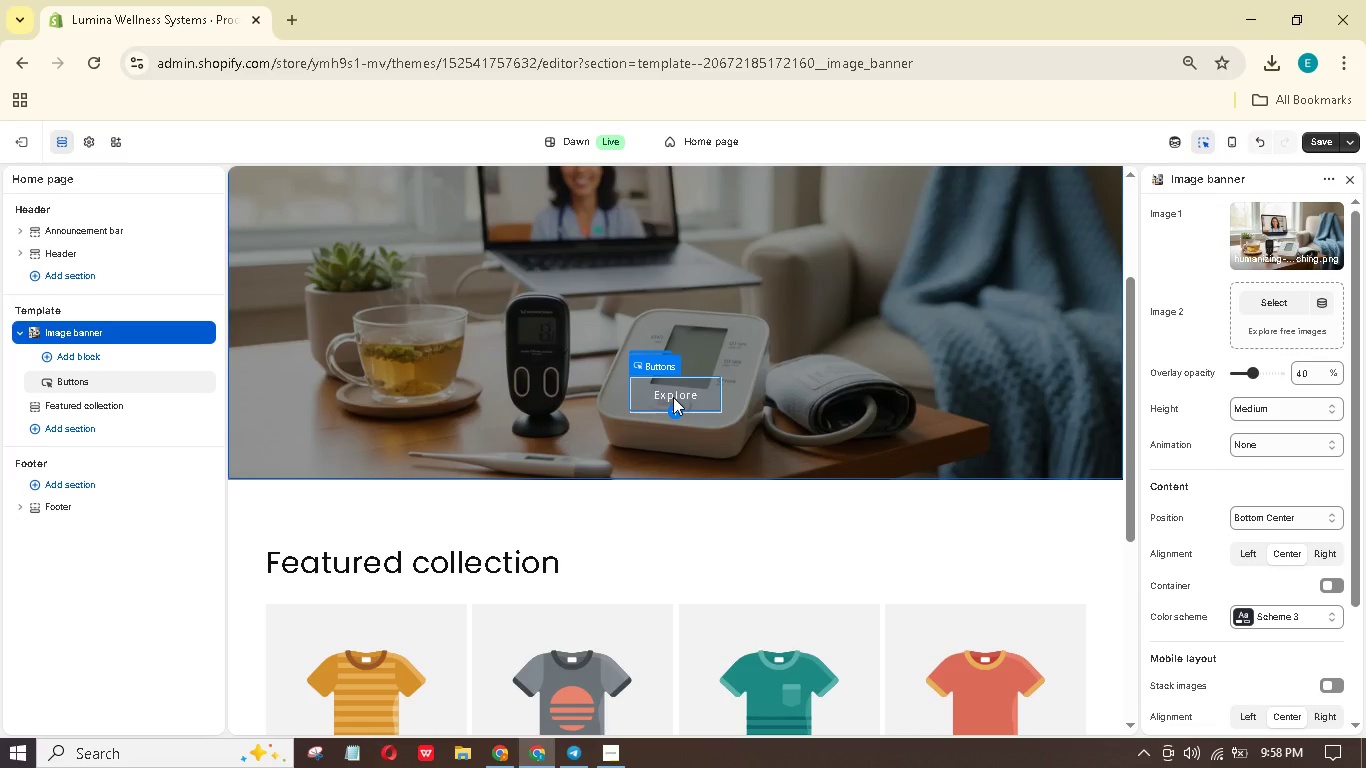 
wait(11.49)
 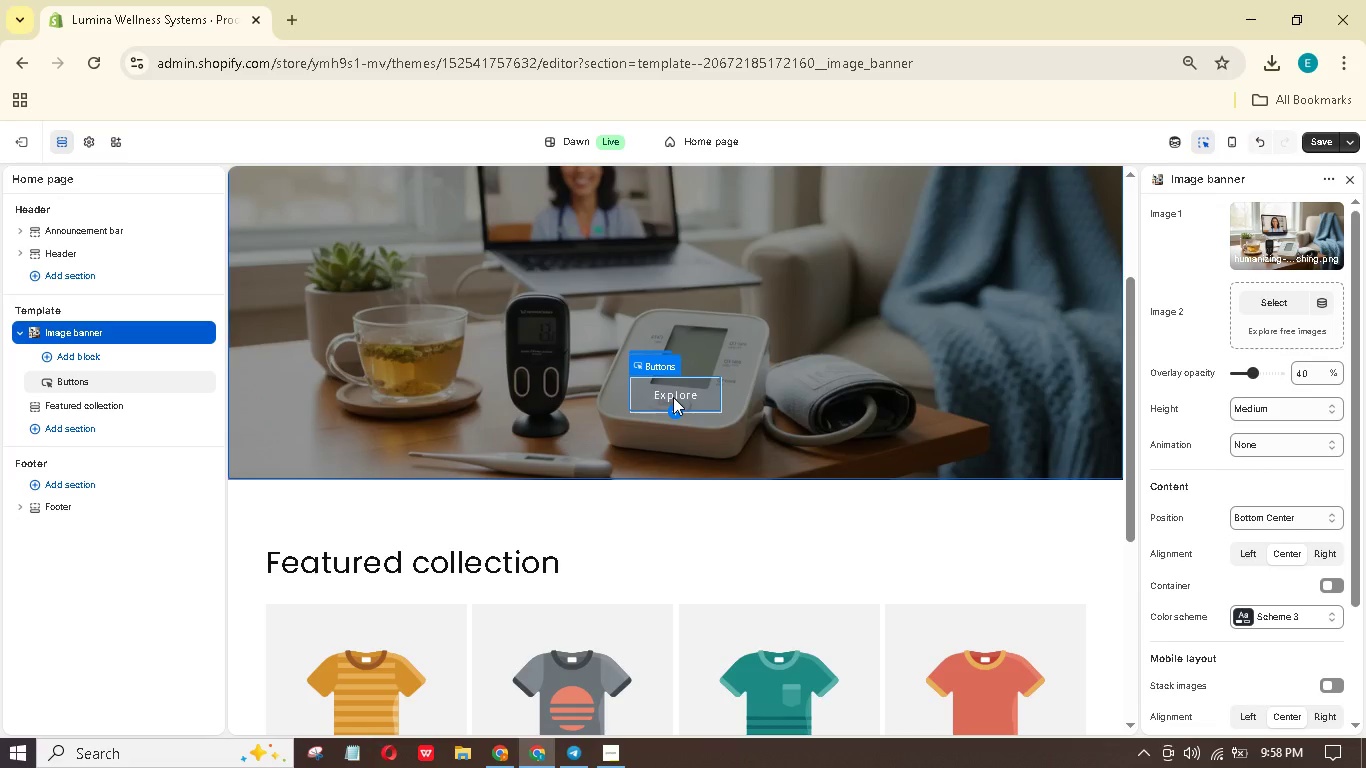 
left_click([25, 334])
 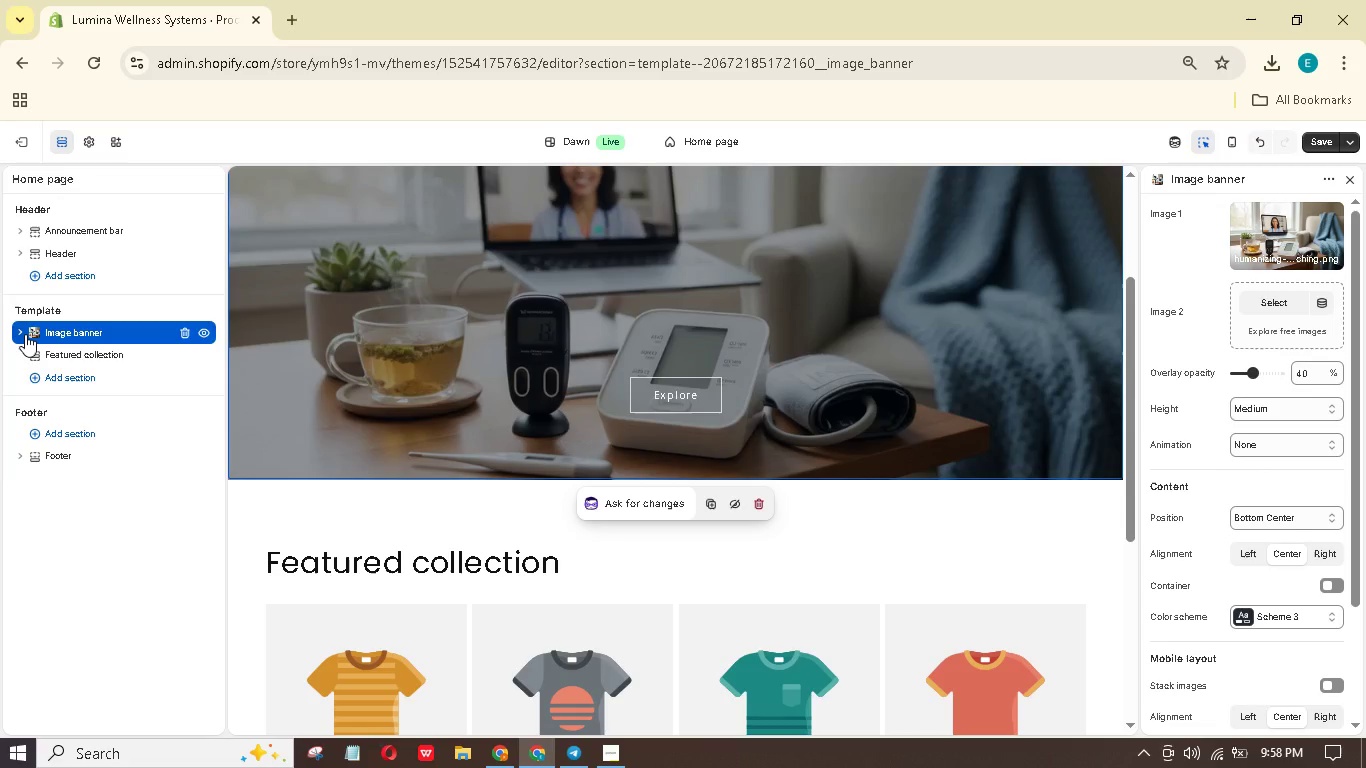 
left_click([25, 334])
 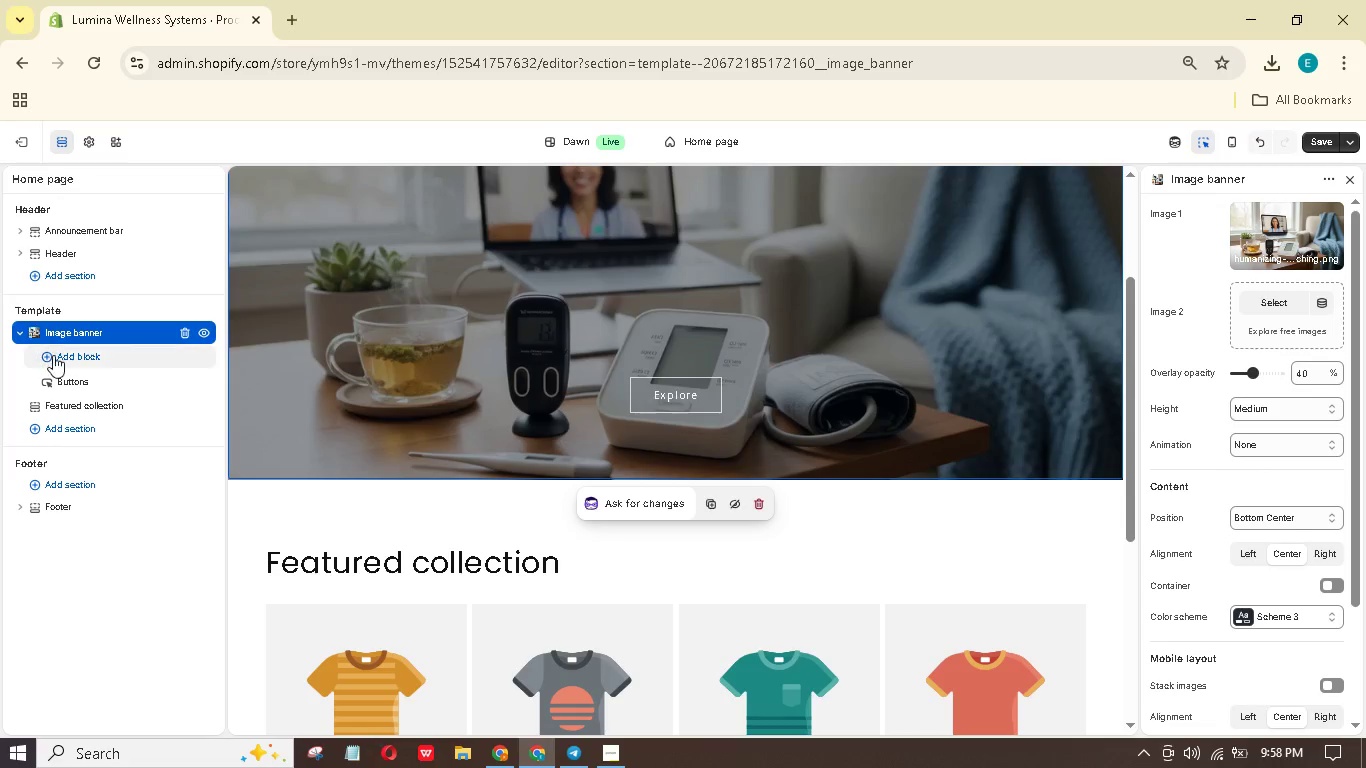 
left_click([53, 355])
 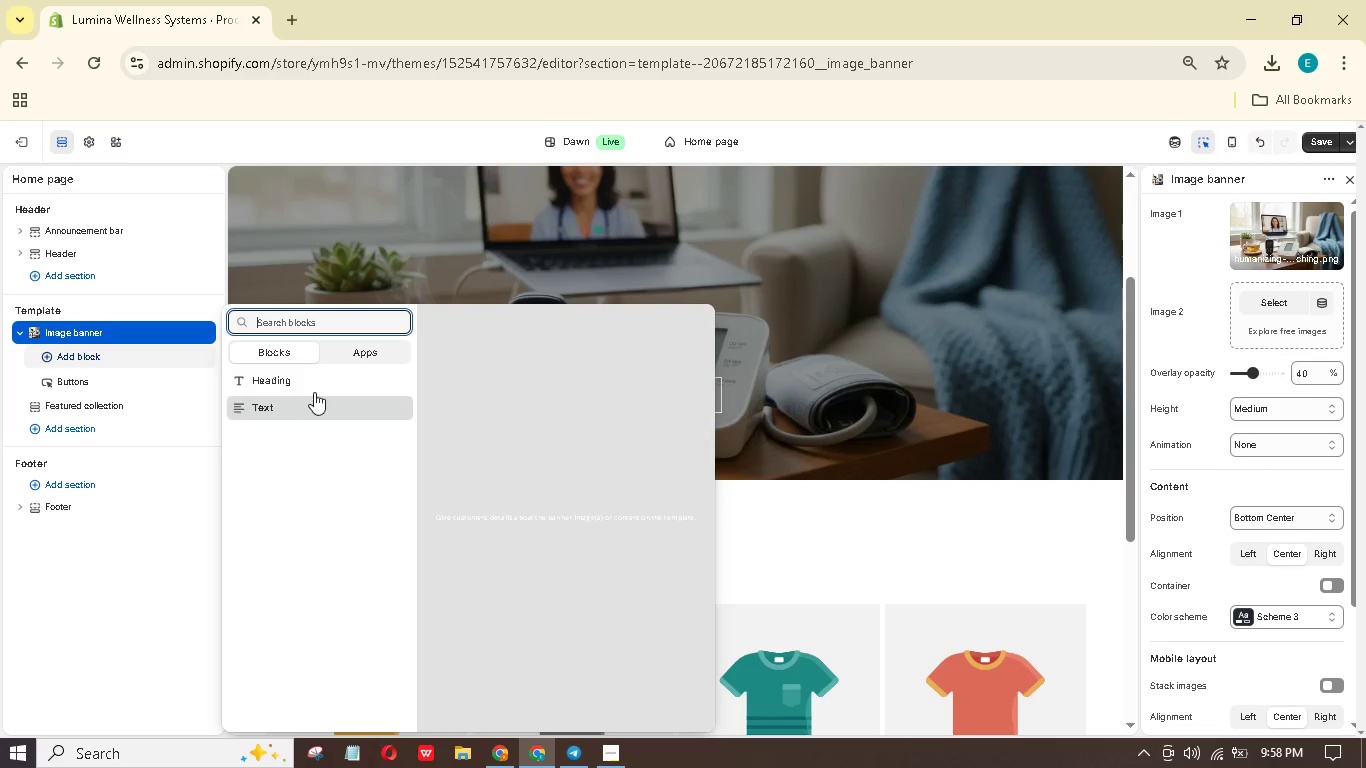 
wait(5.31)
 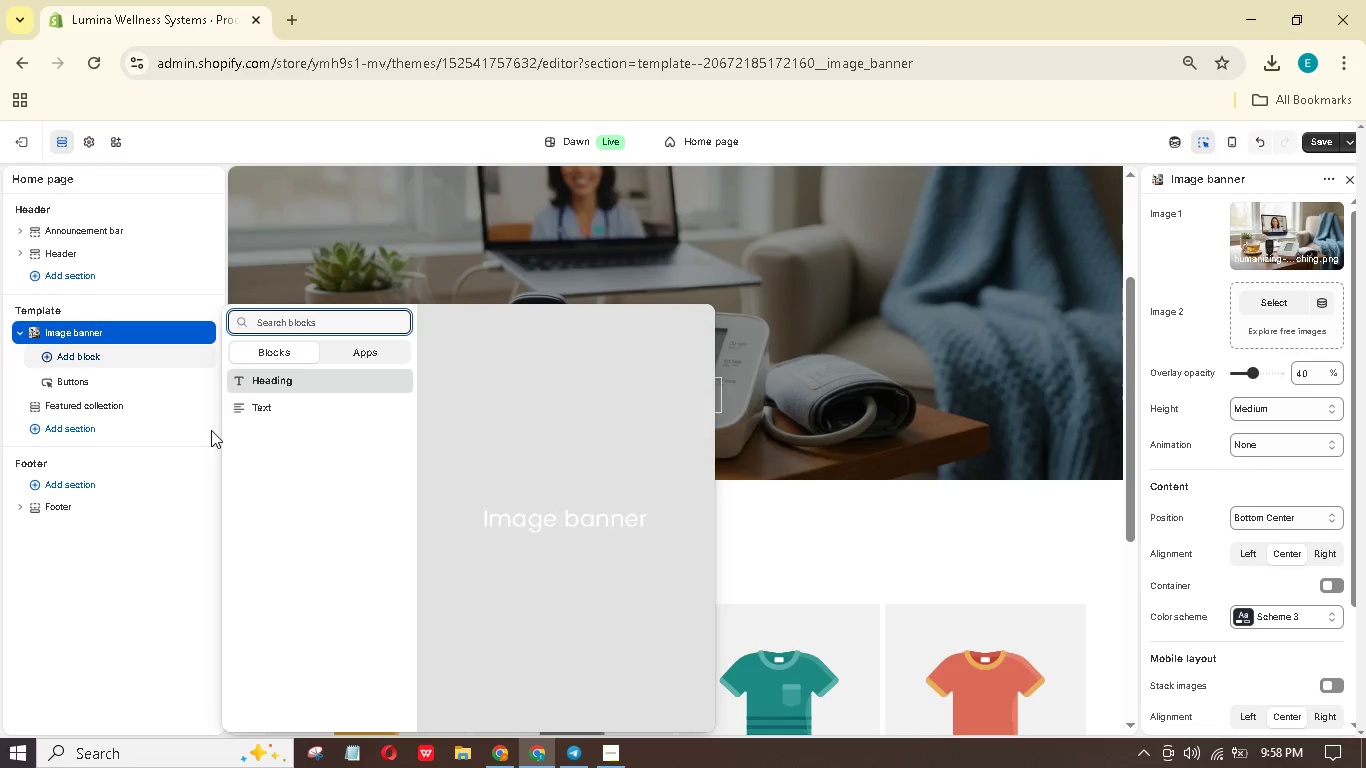 
left_click([320, 404])
 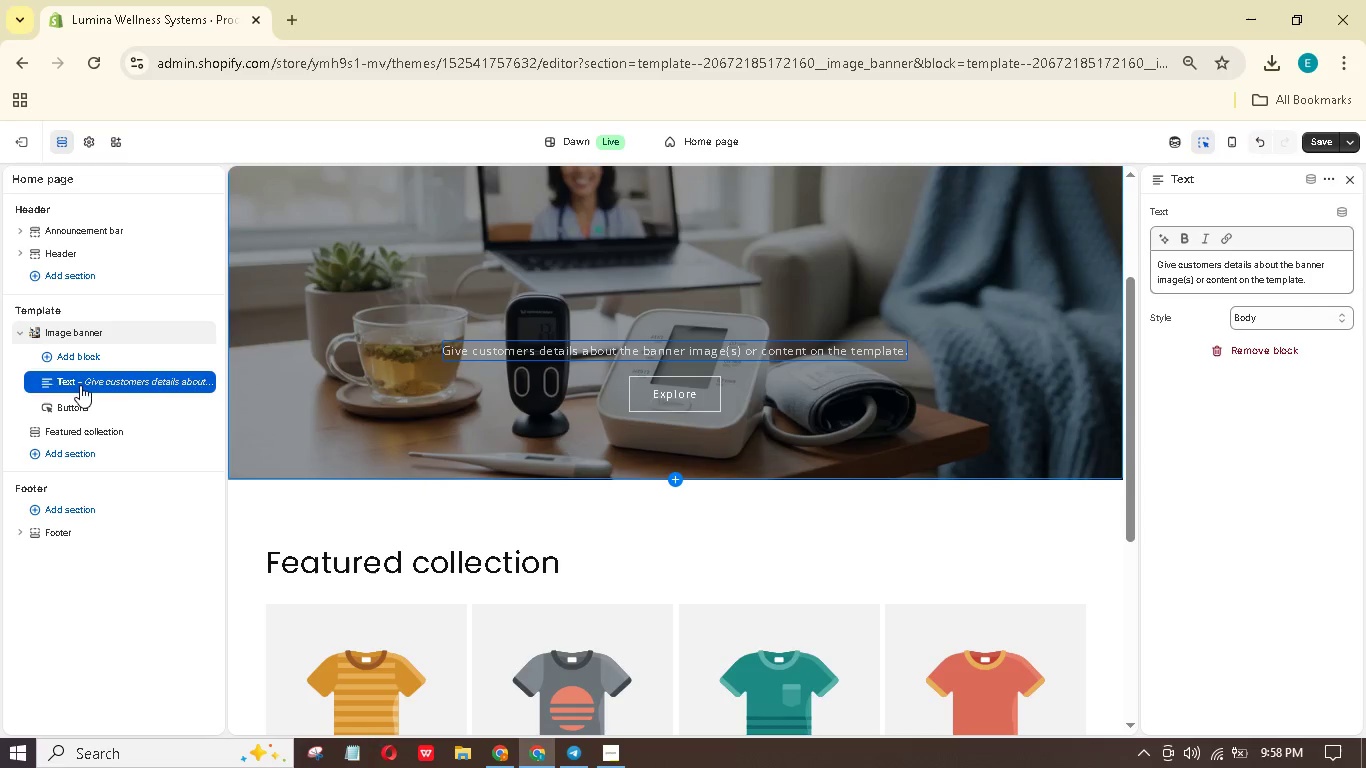 
left_click([124, 358])
 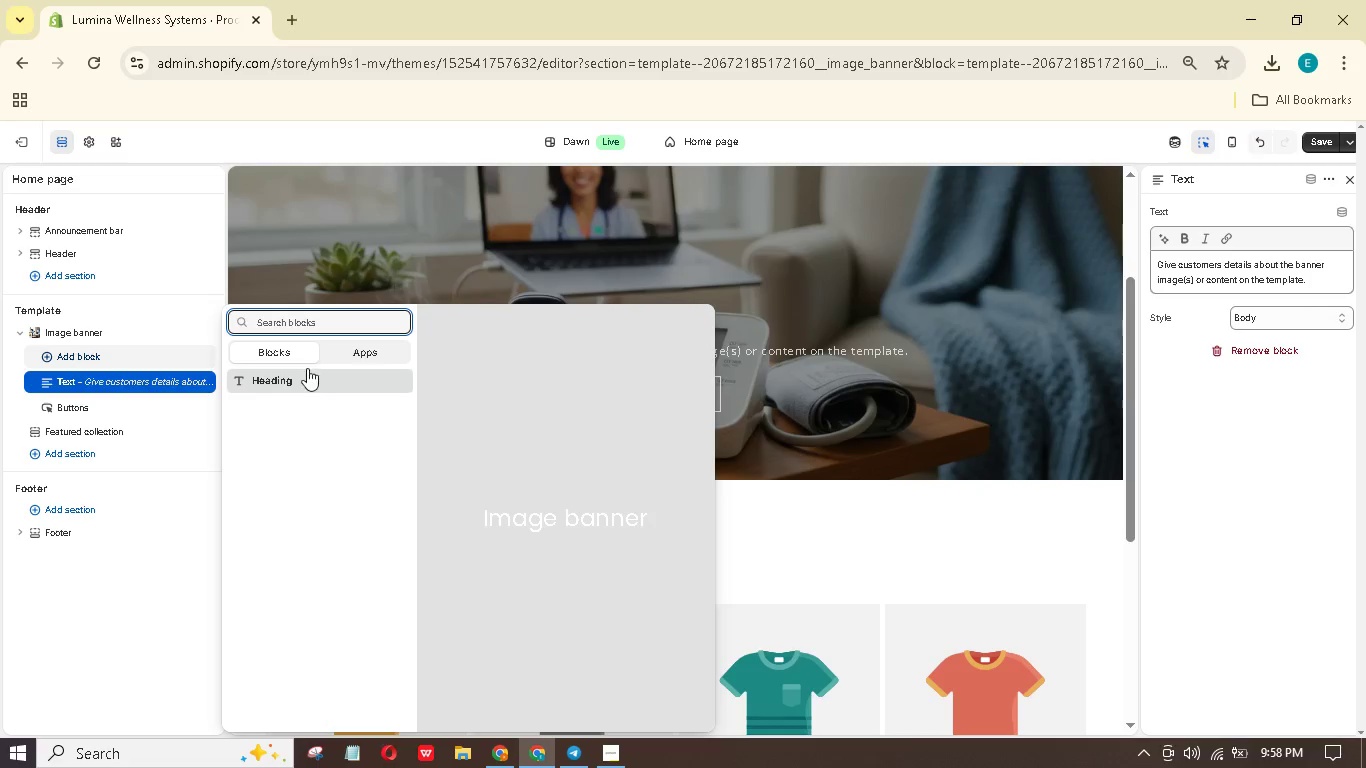 
left_click([307, 380])
 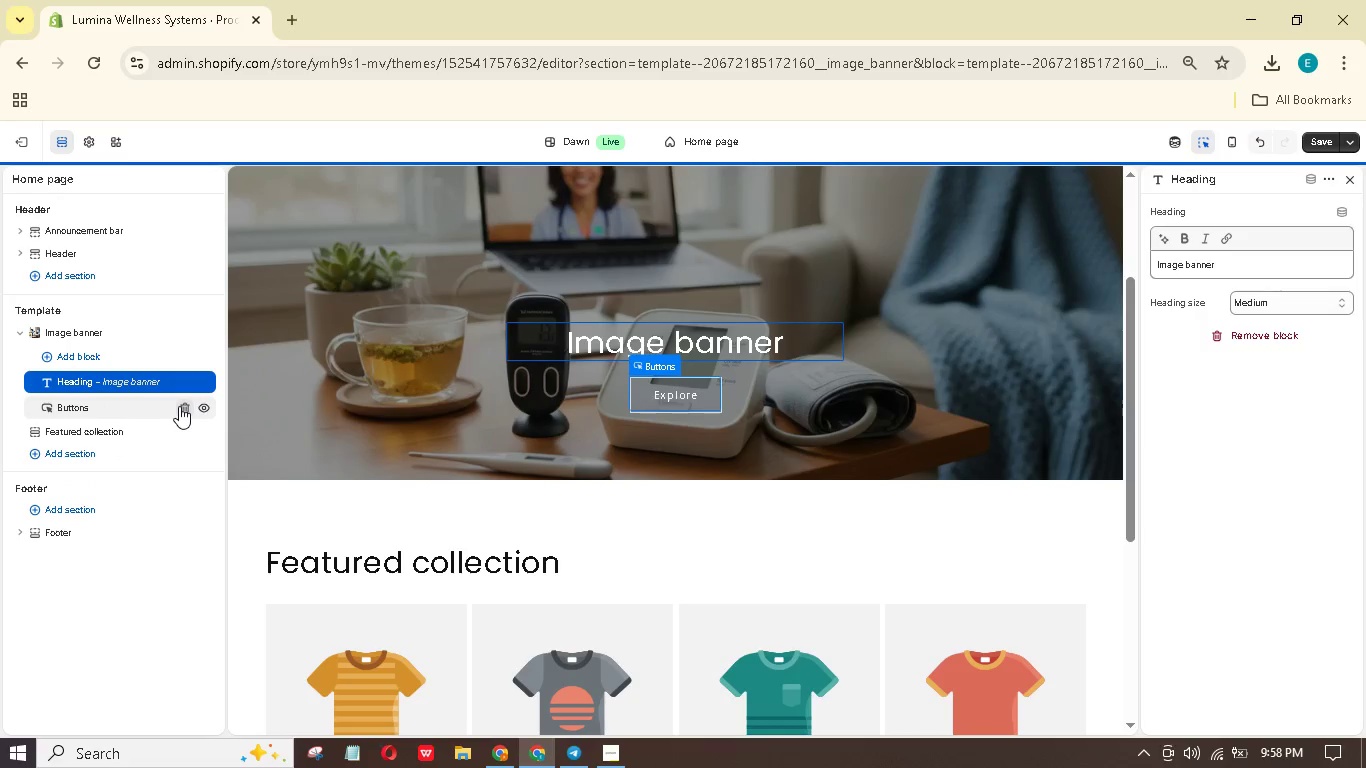 
double_click([734, 339])
 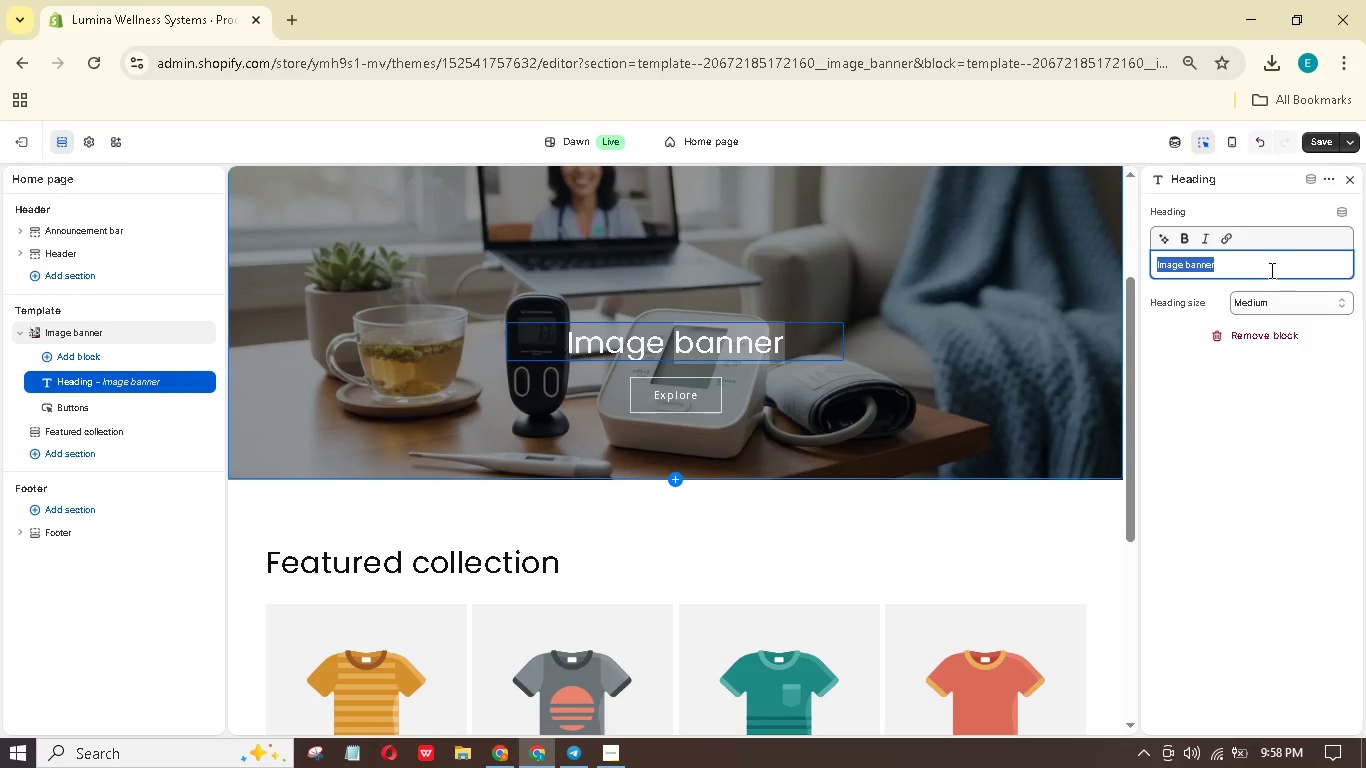 
key(Control+A)
 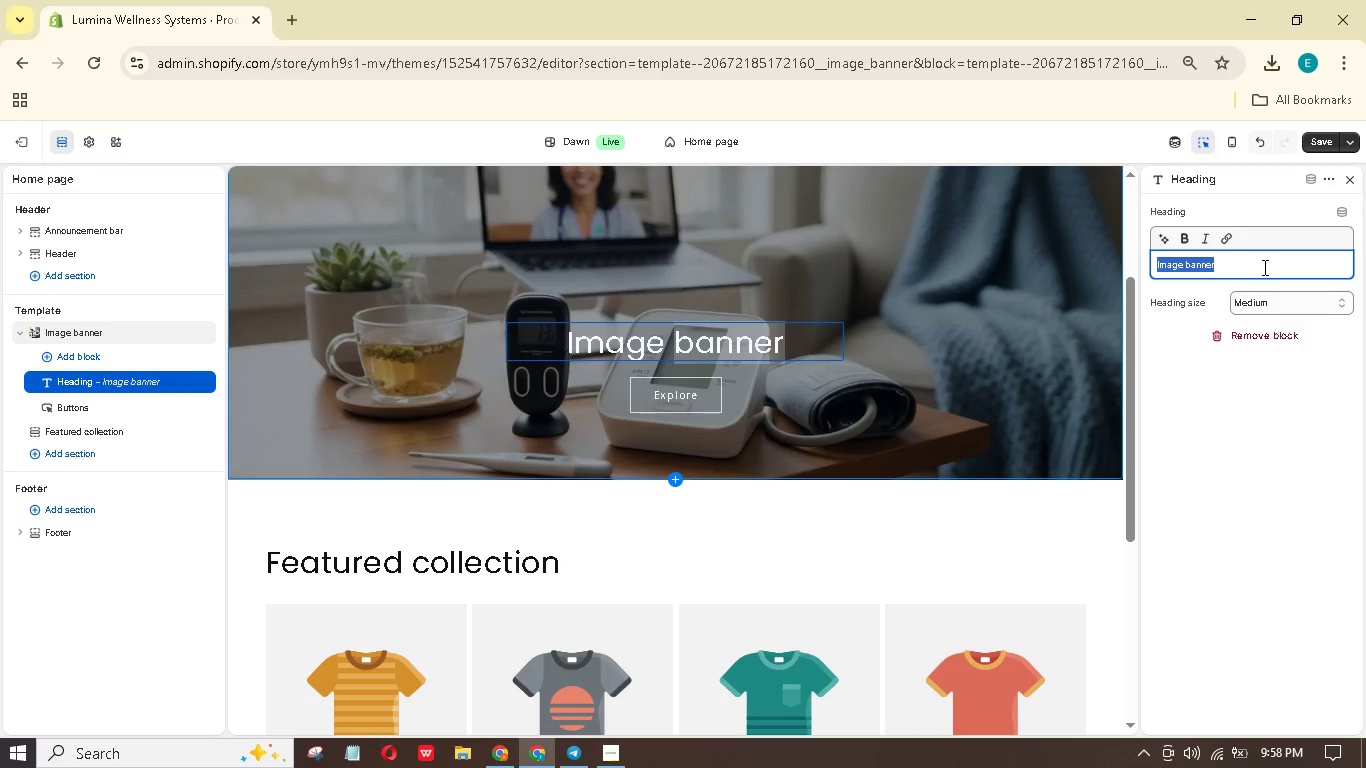 
key(Backspace)
type(Keepup )
key(Backspace)
key(Backspace)
key(Backspace)
key(Backspace)
type(p up)
key(Backspace)
key(Backspace)
type(Up With Your Health)
 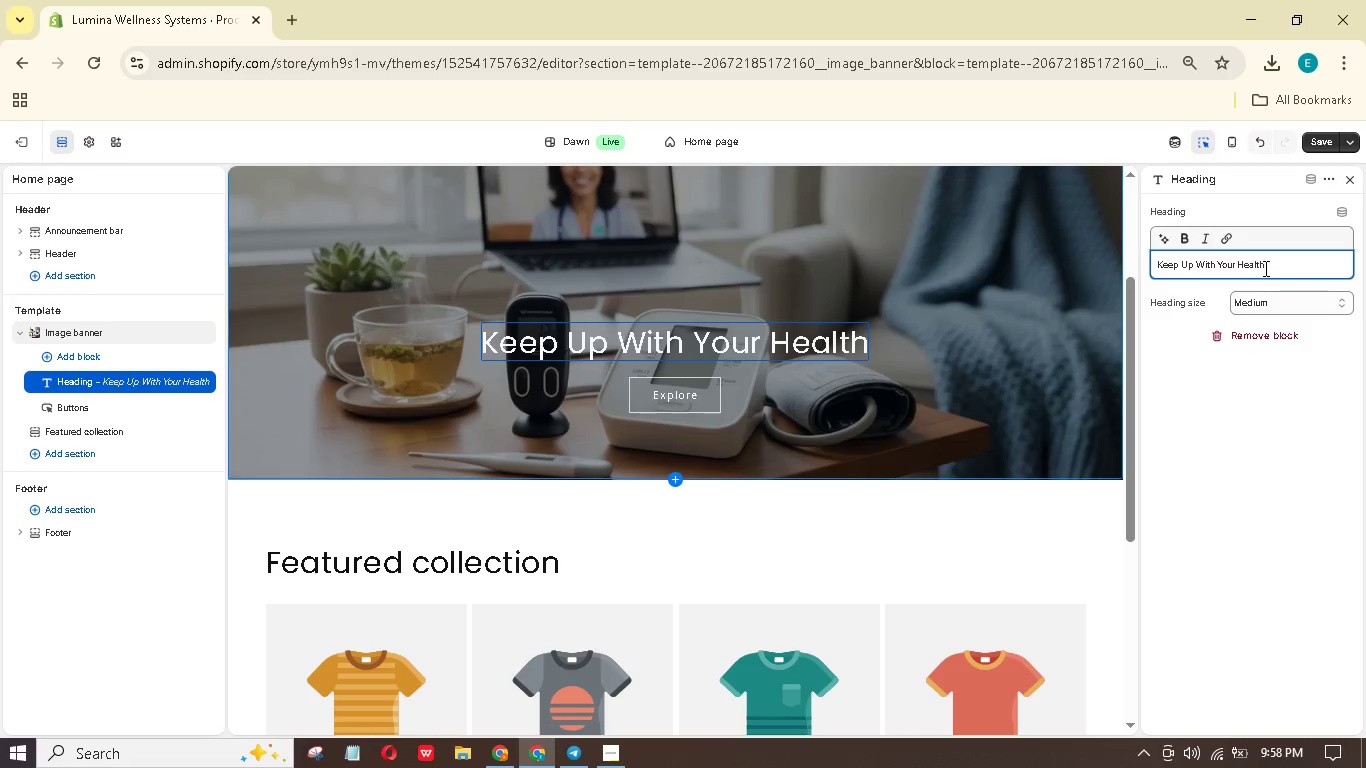 
mouse_move([810, 450])
 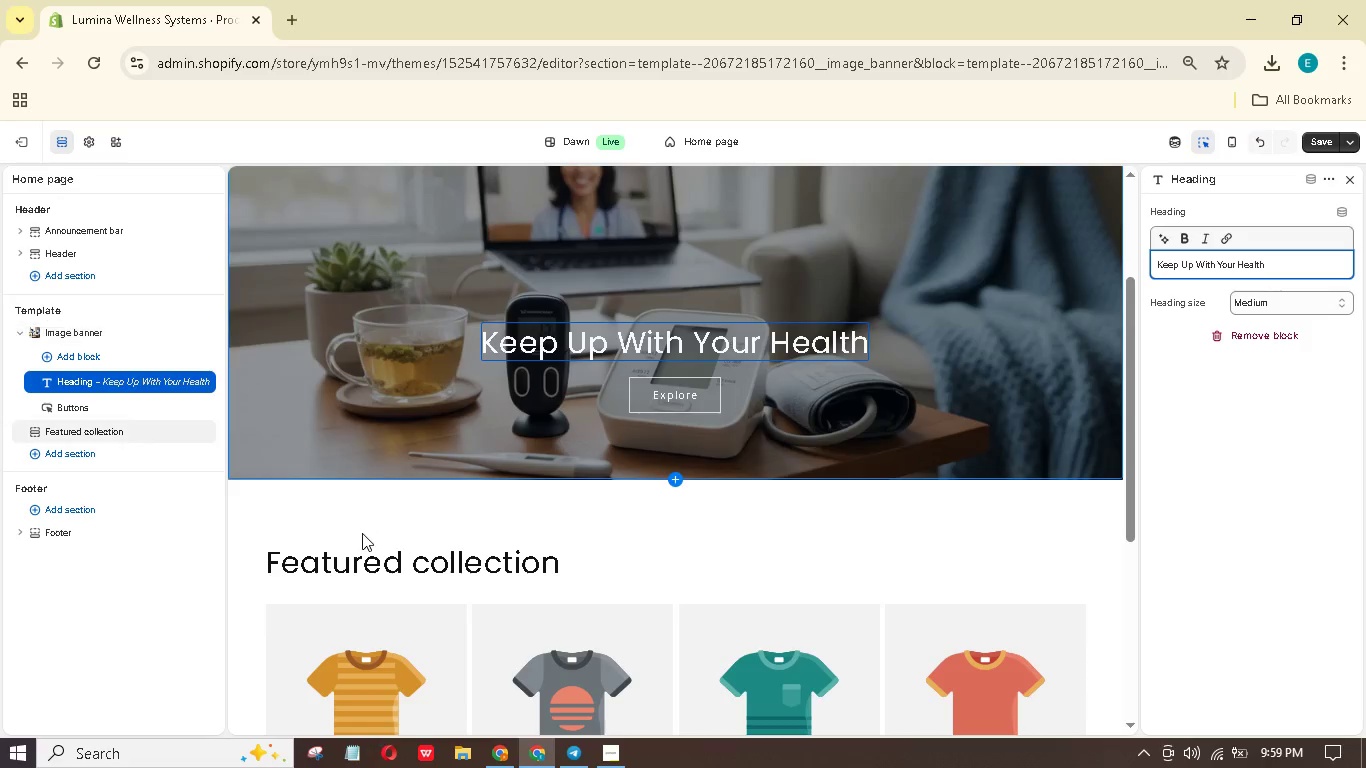 
left_click([394, 574])
 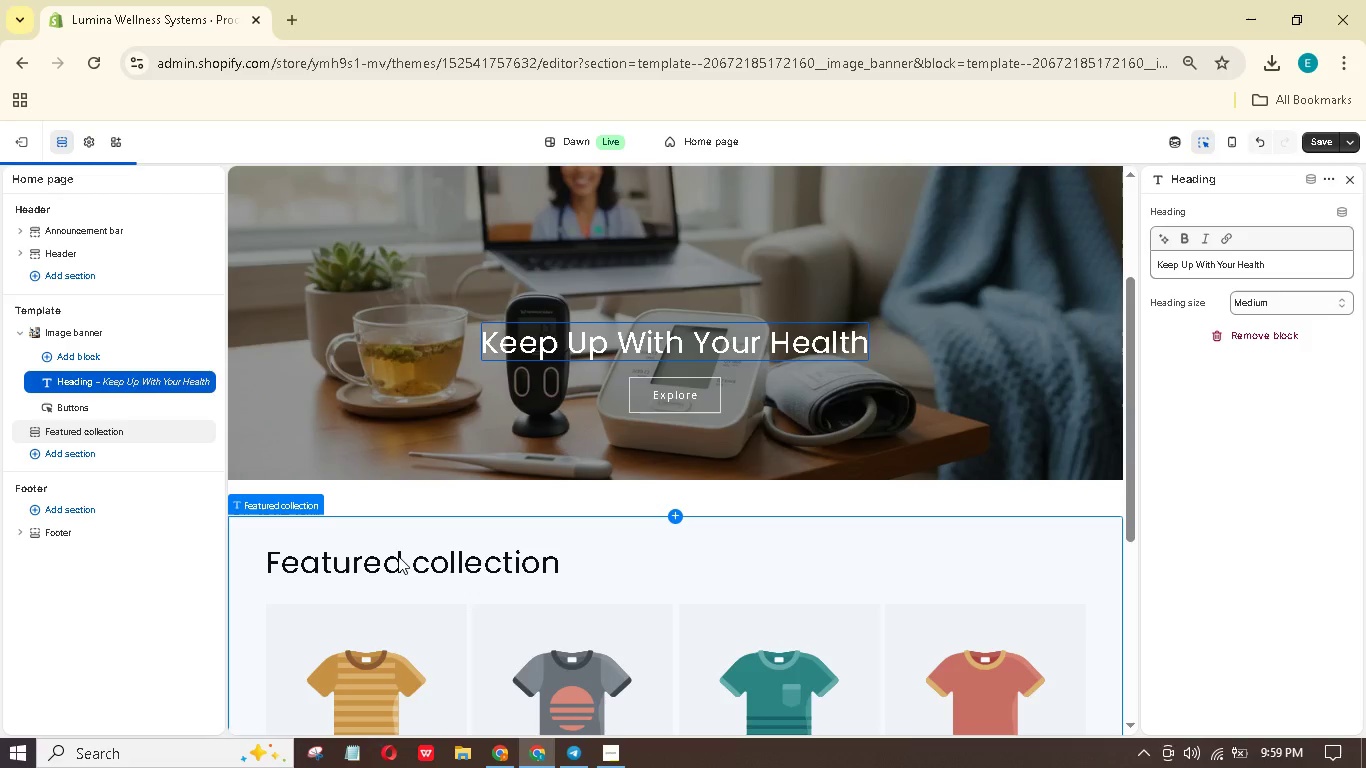 
scroll: coordinate [417, 516], scroll_direction: down, amount: 13.0
 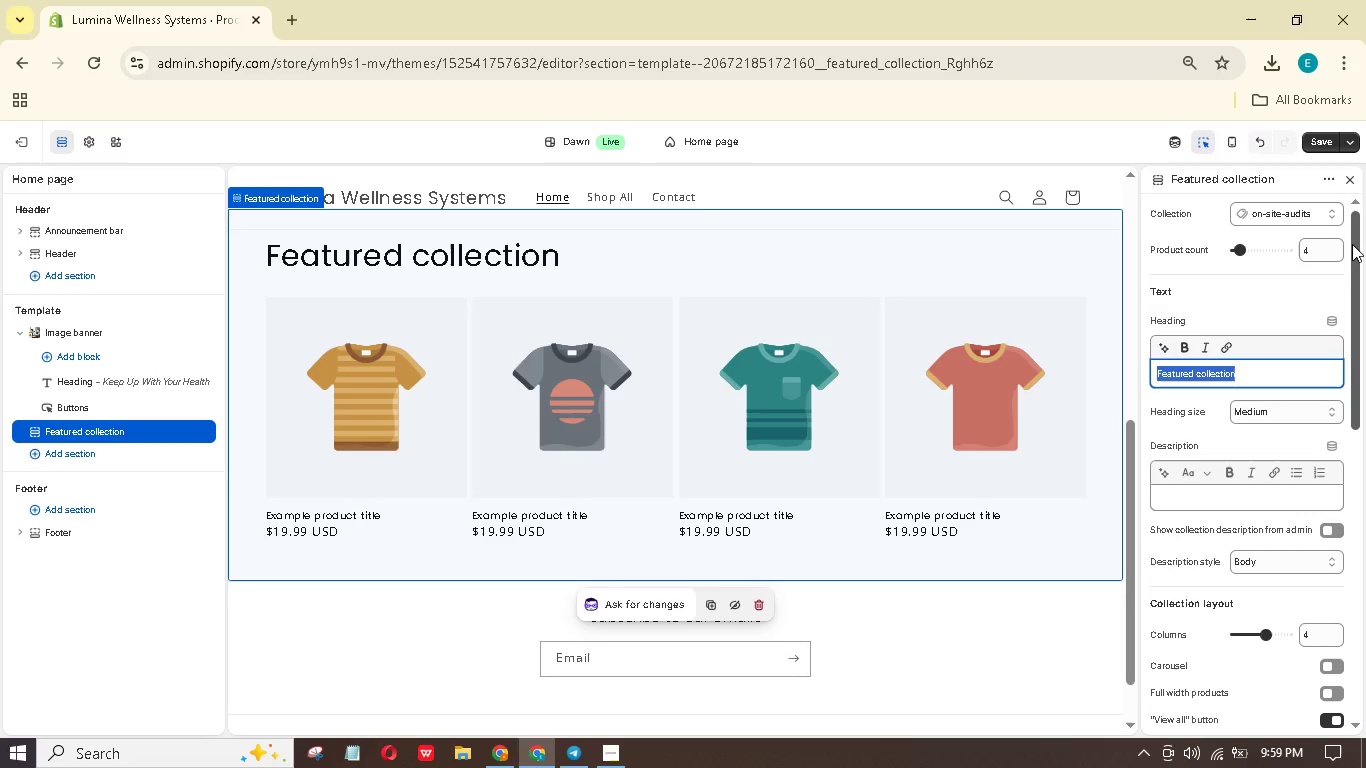 
wait(7.48)
 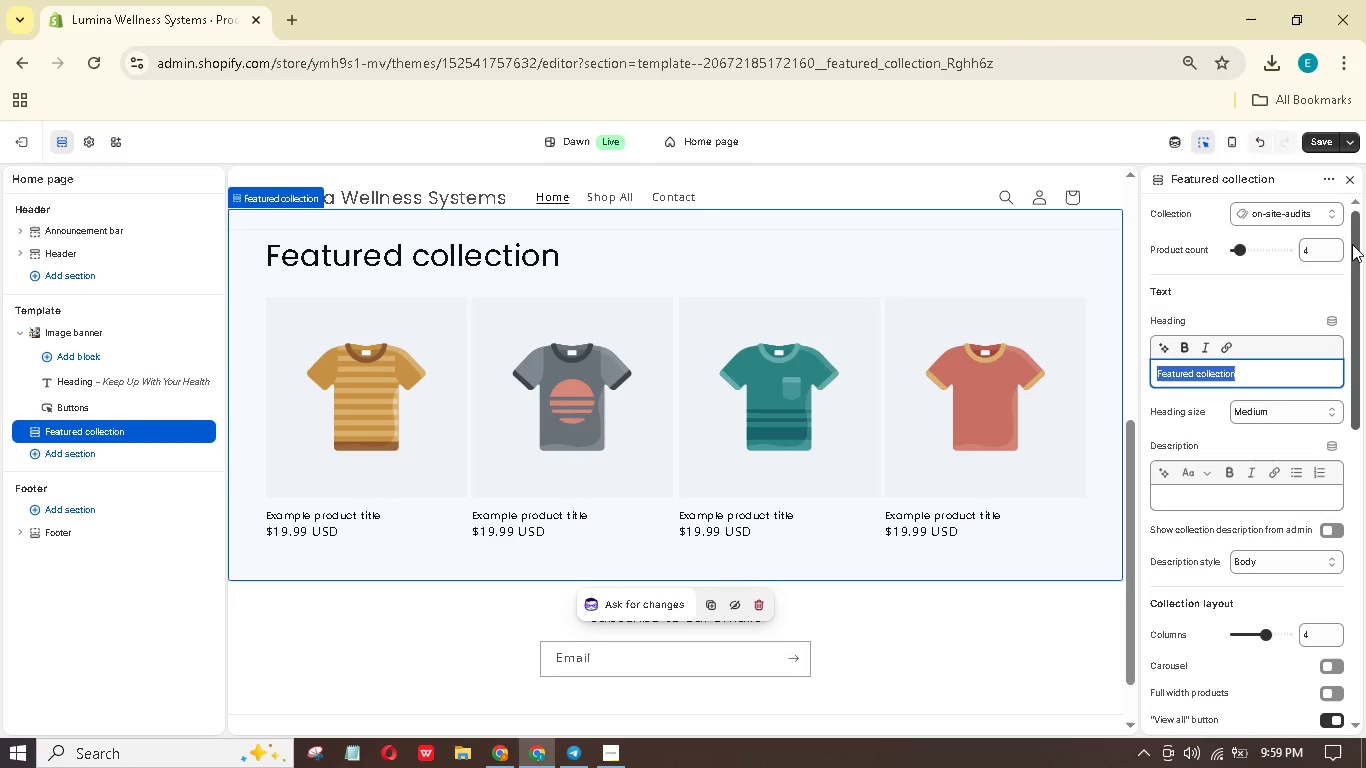 
left_click([1299, 222])
 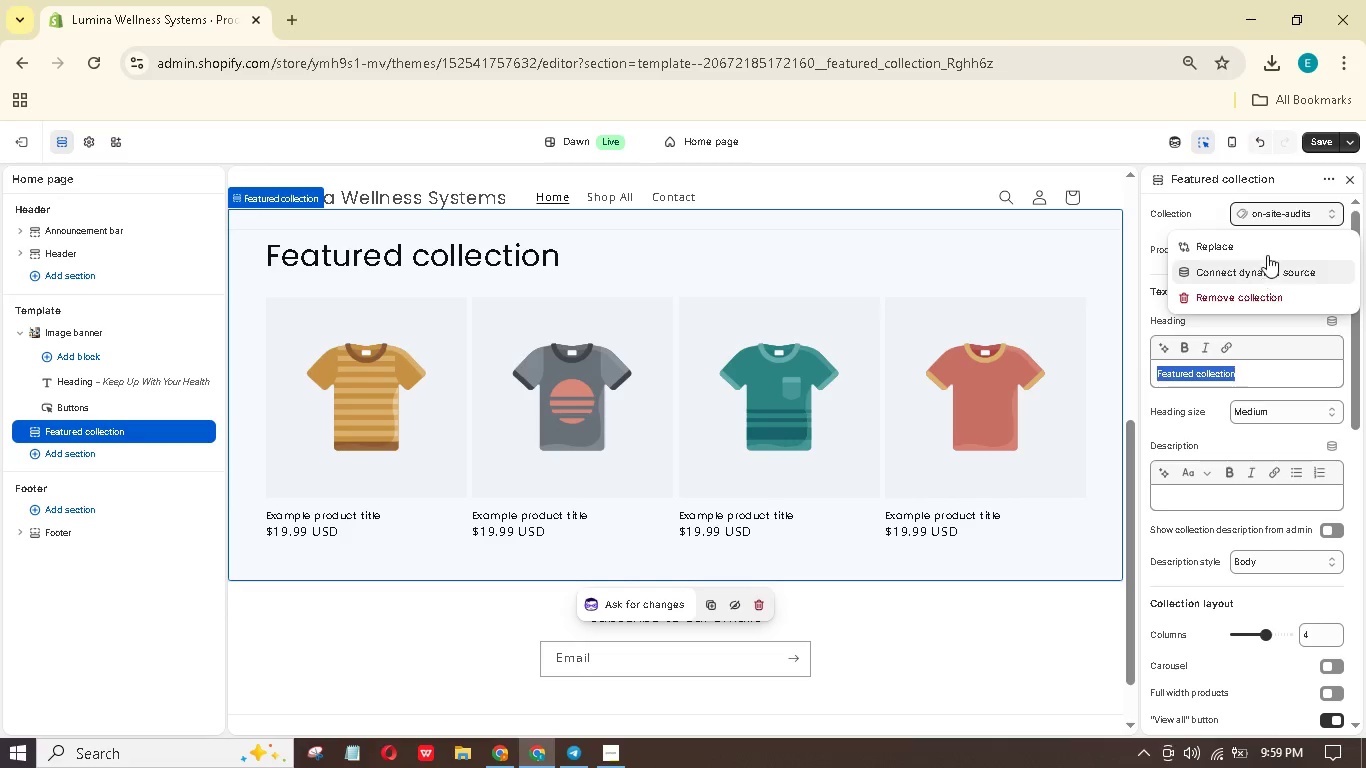 
left_click([1267, 240])
 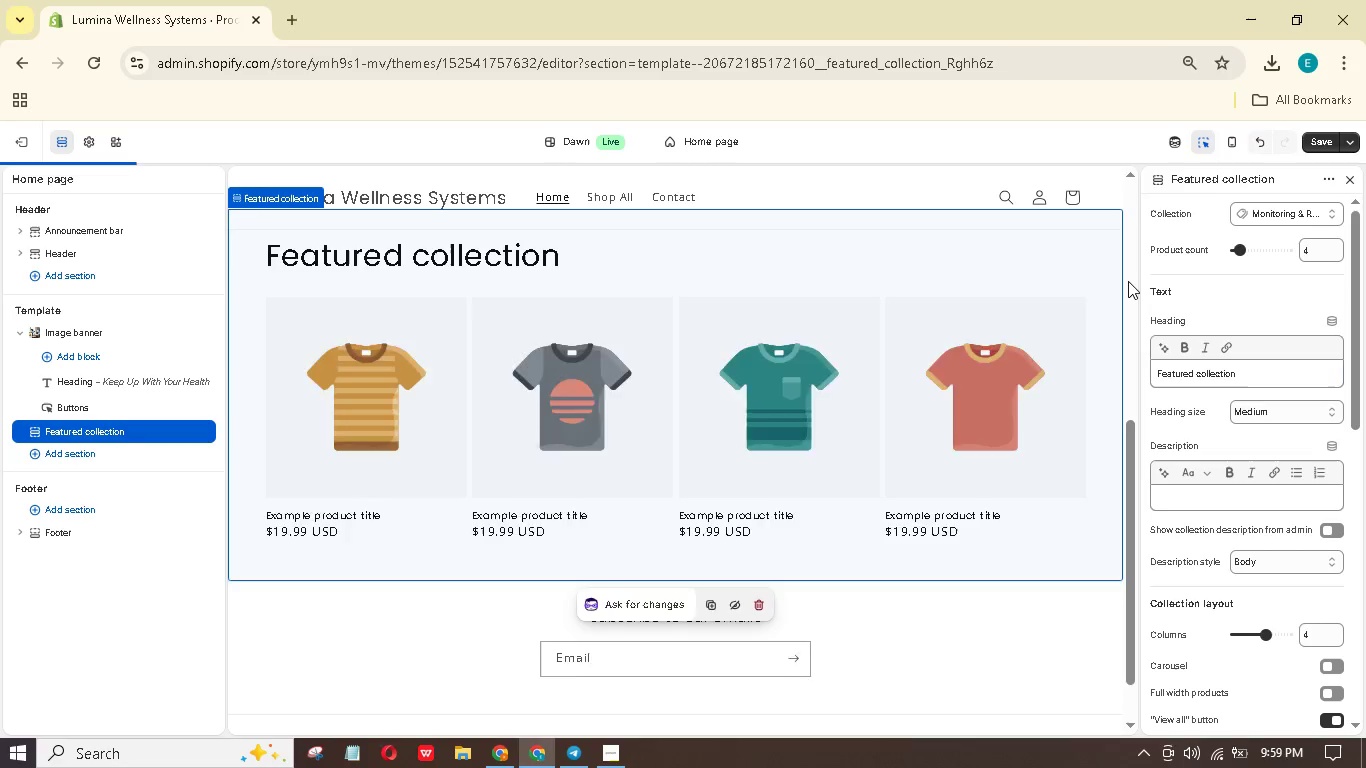 
wait(5.03)
 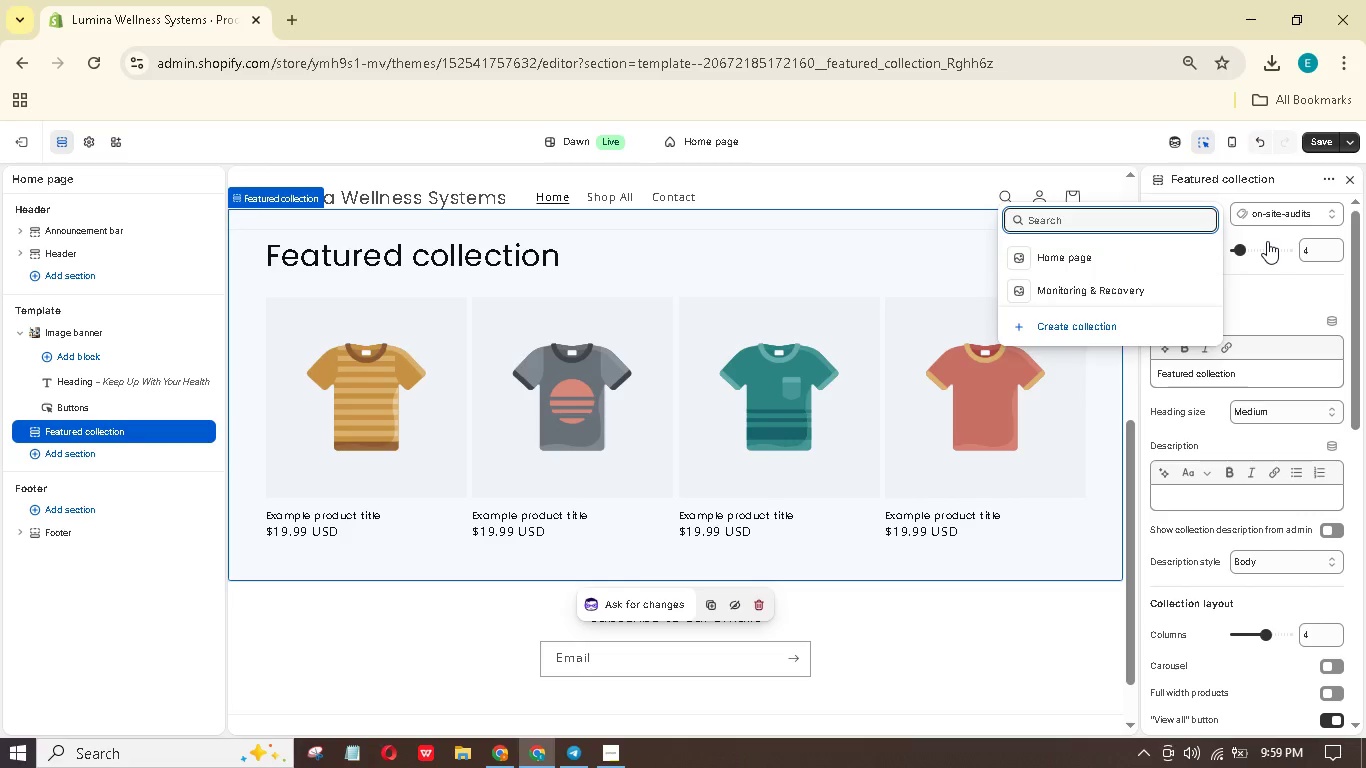 
scroll: coordinate [1192, 509], scroll_direction: down, amount: 1.0
 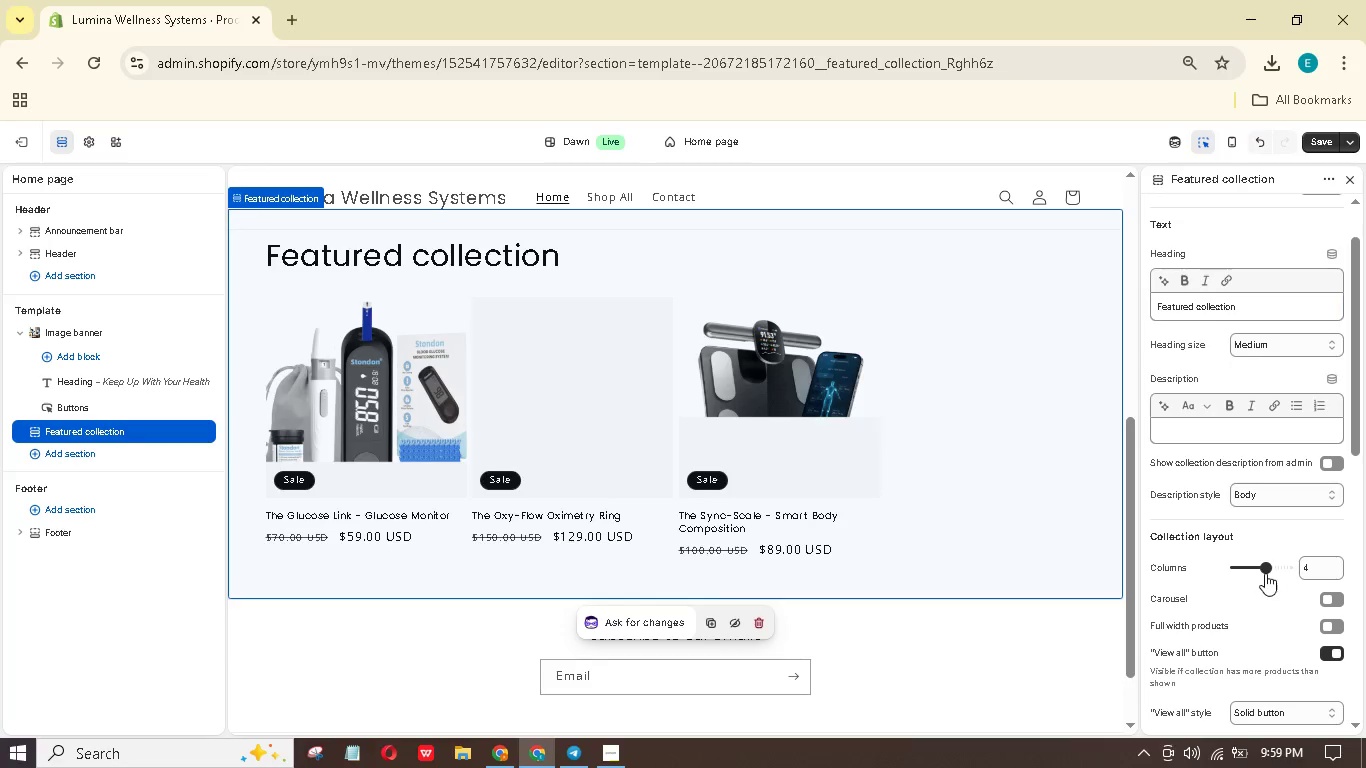 
left_click_drag(start_coordinate=[1265, 570], to_coordinate=[1256, 570])
 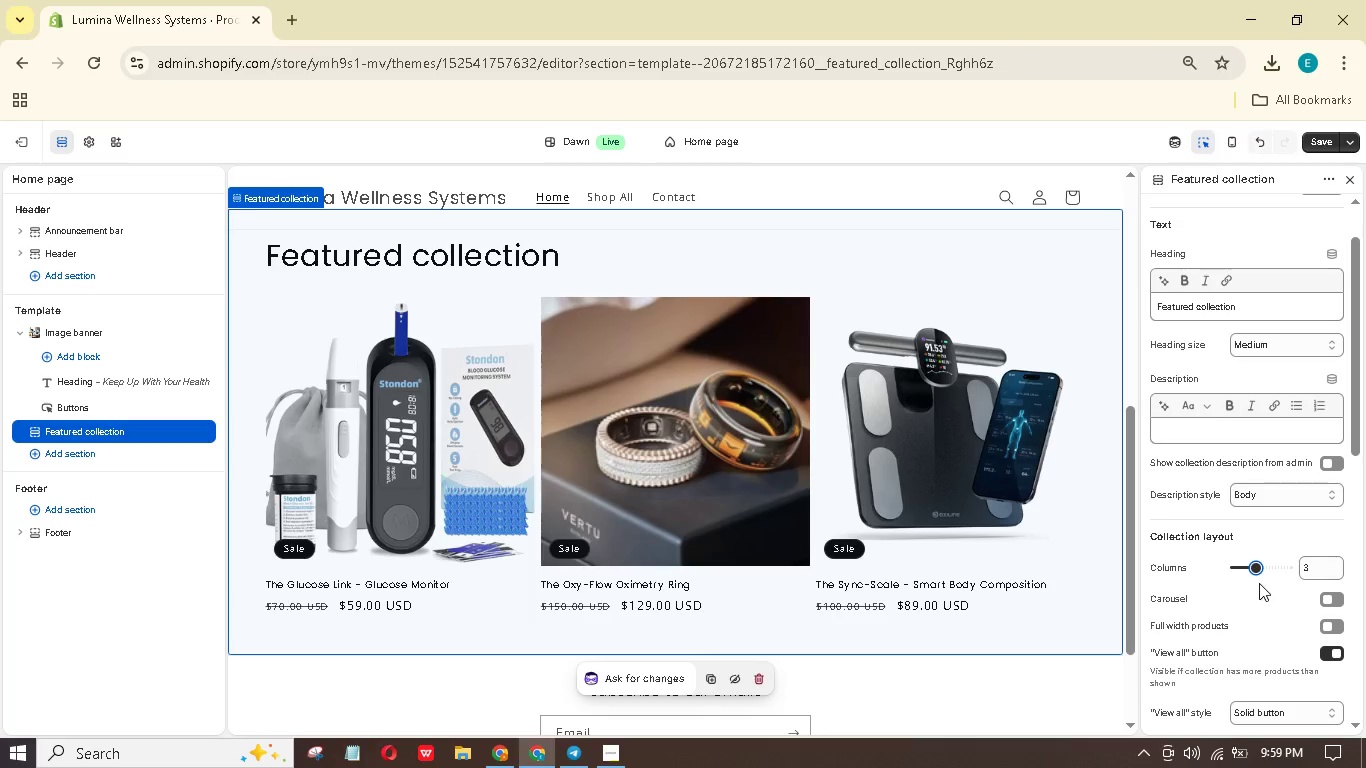 
scroll: coordinate [1275, 567], scroll_direction: down, amount: 5.0
 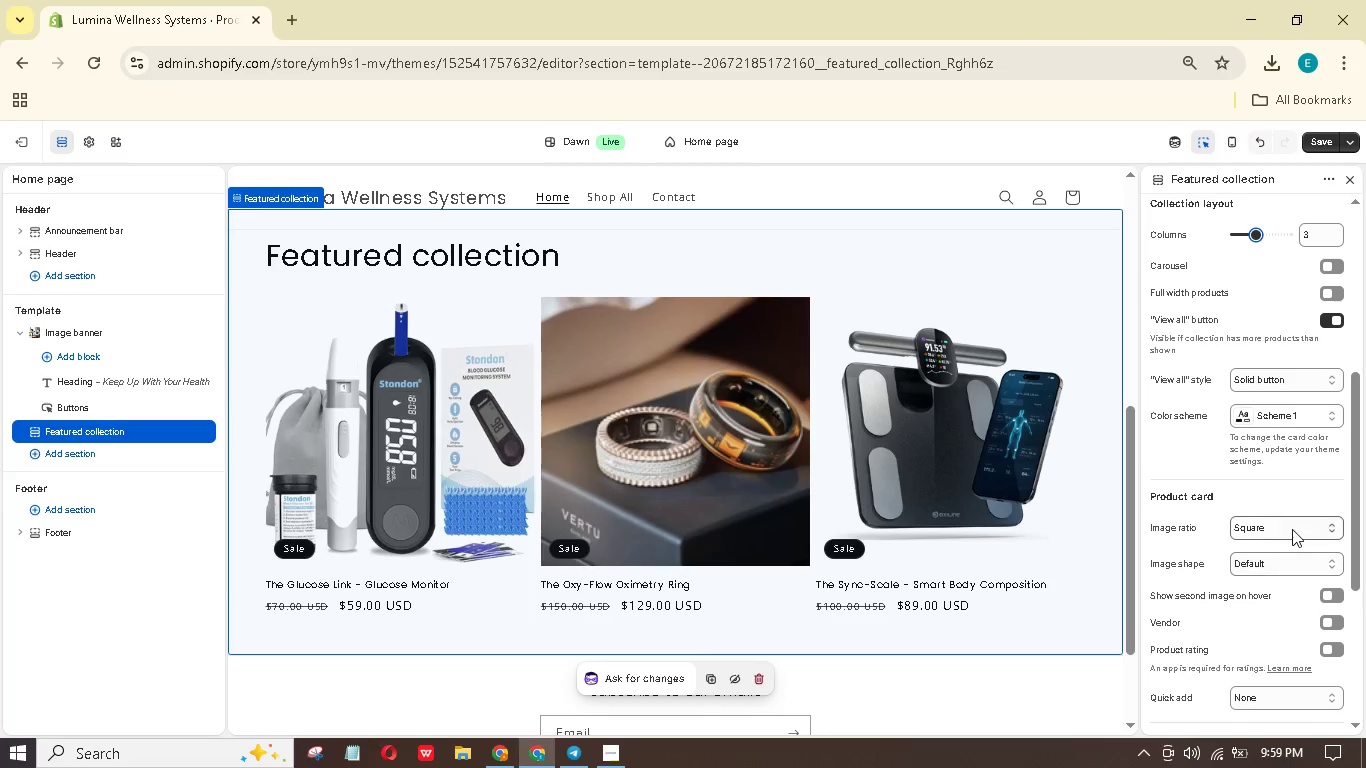 
left_click([1292, 529])
 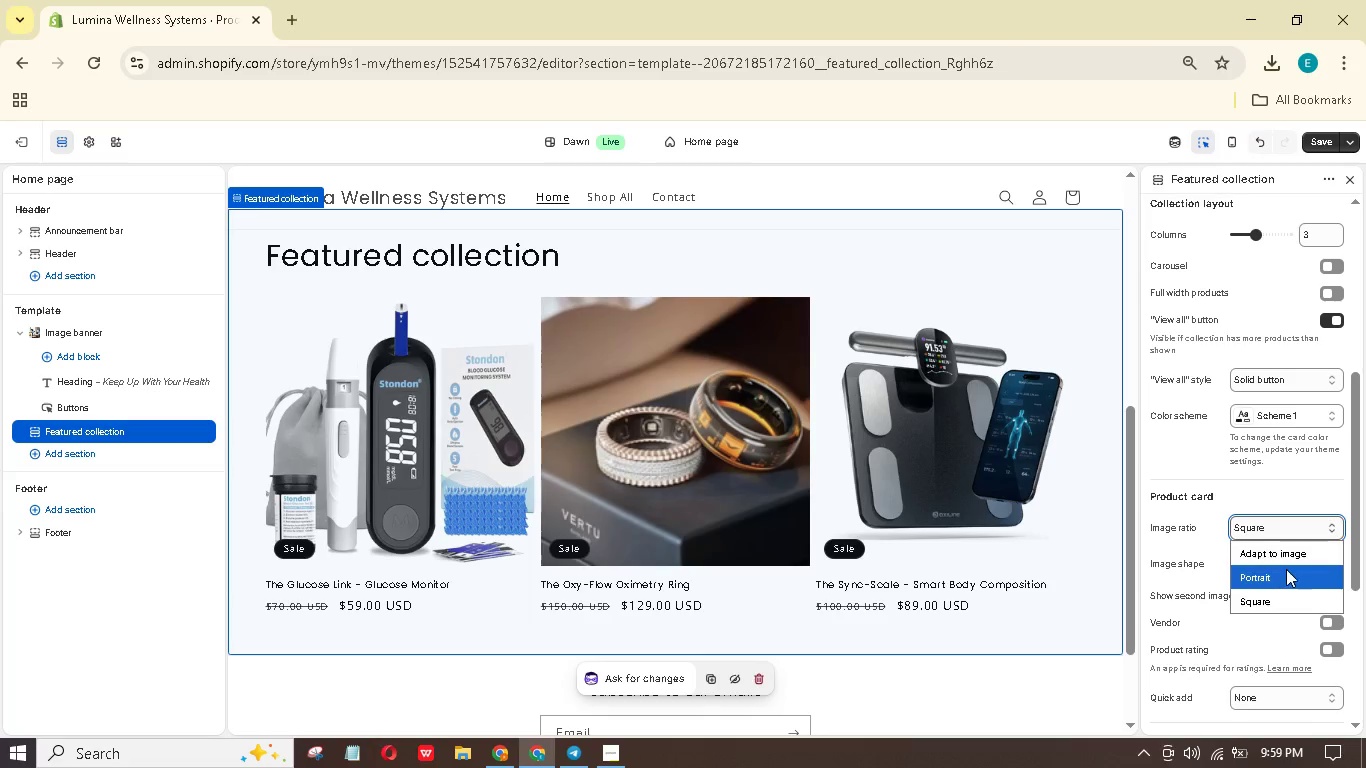 
left_click([1284, 591])
 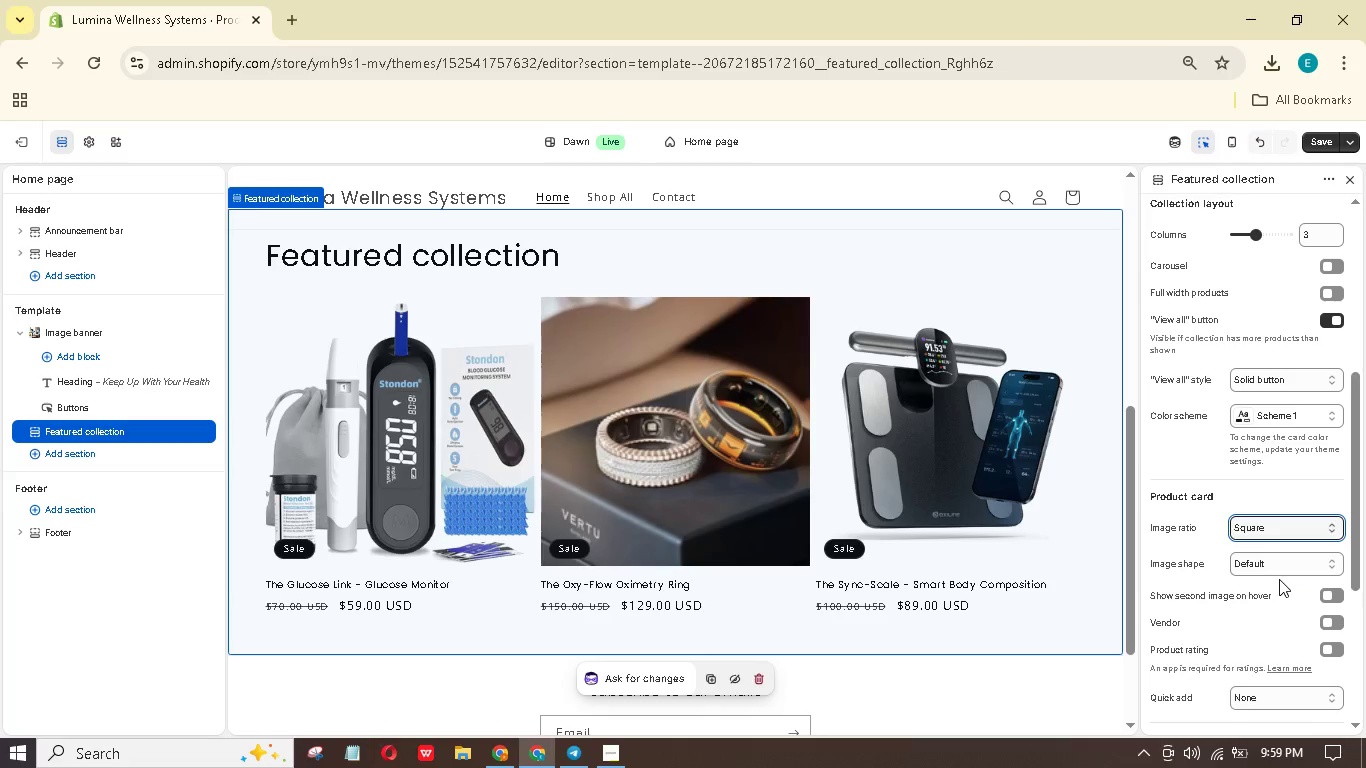 
scroll: coordinate [1279, 577], scroll_direction: down, amount: 13.0
 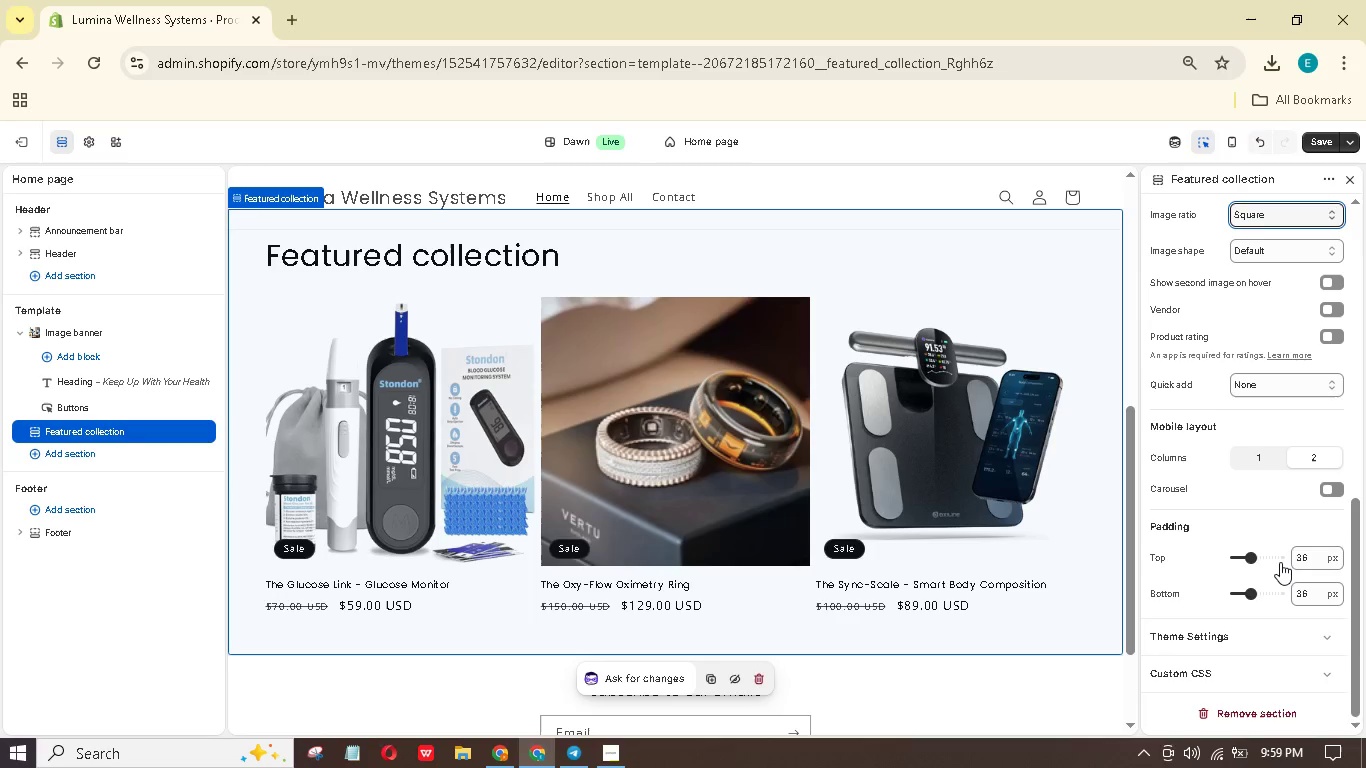 
wait(6.09)
 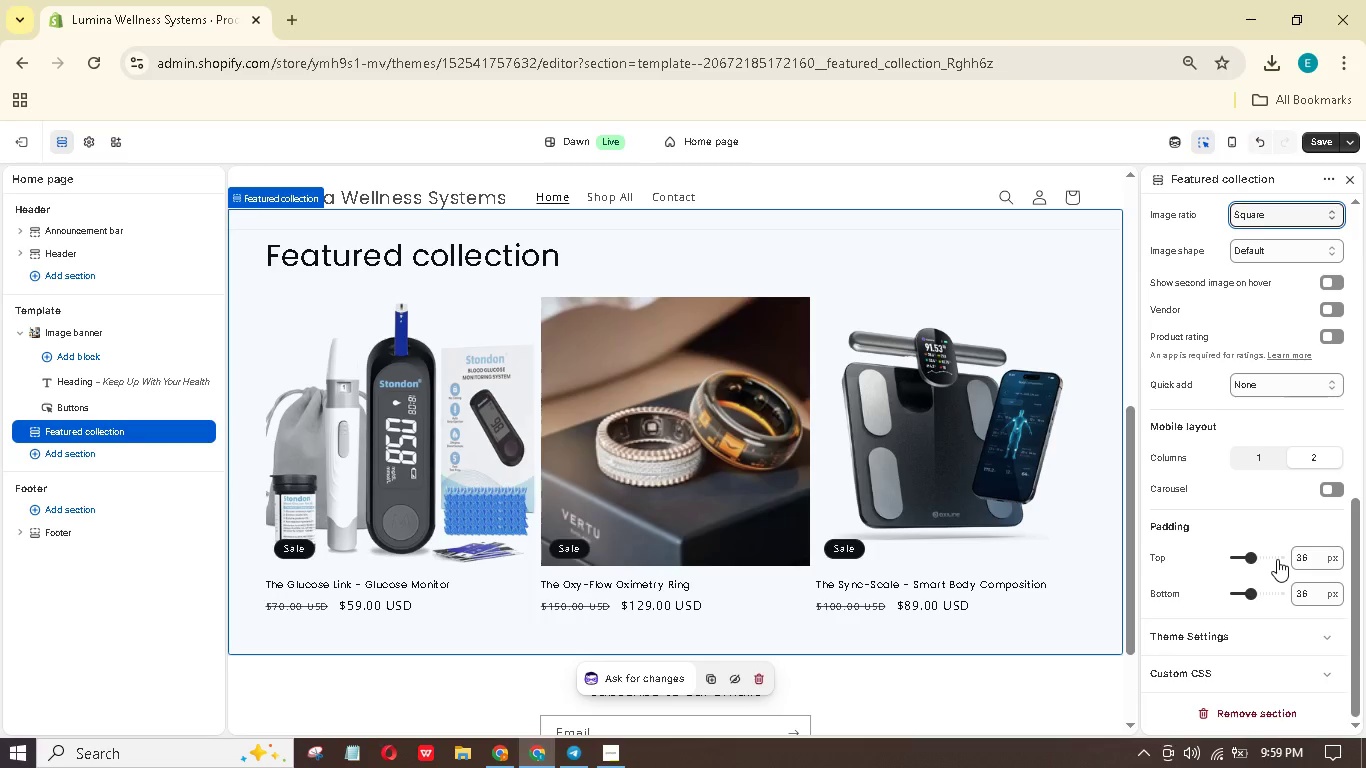 
scroll: coordinate [1283, 554], scroll_direction: up, amount: 26.0
 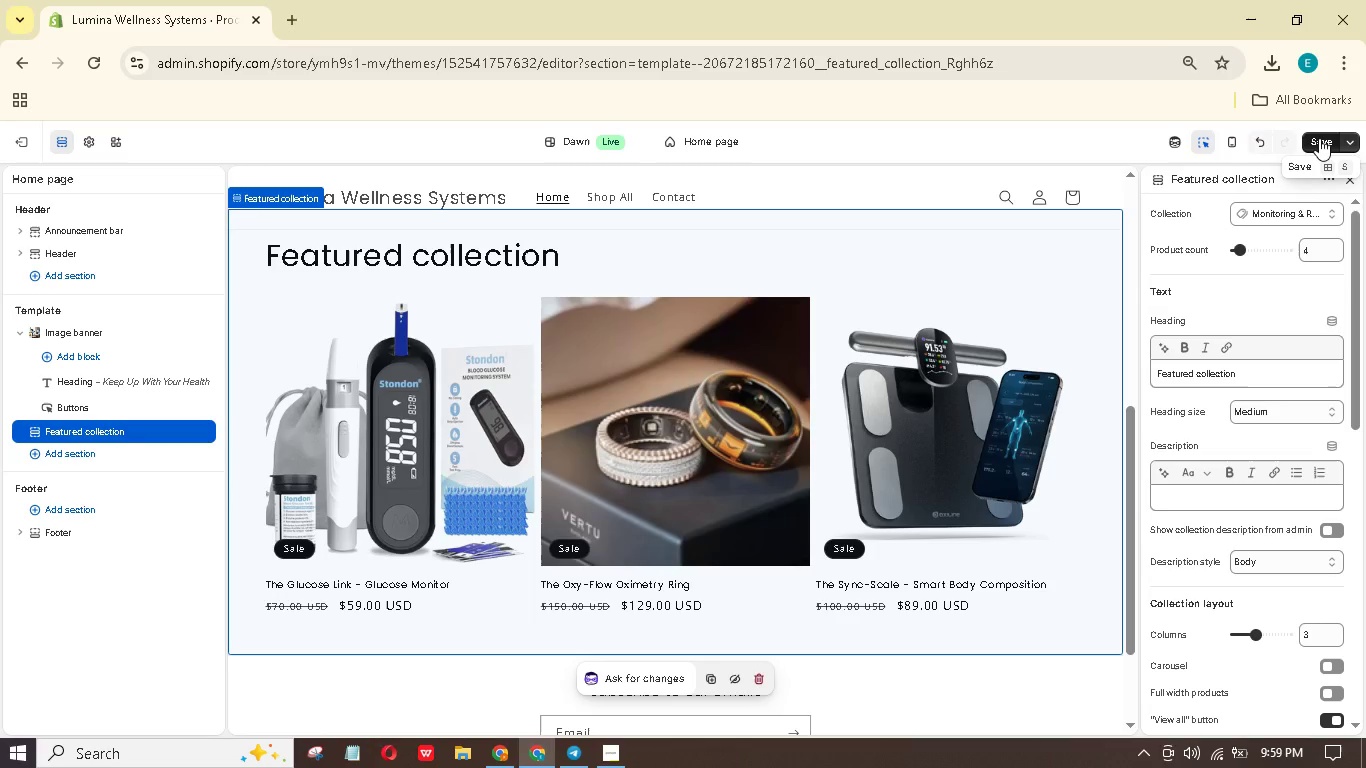 
wait(6.43)
 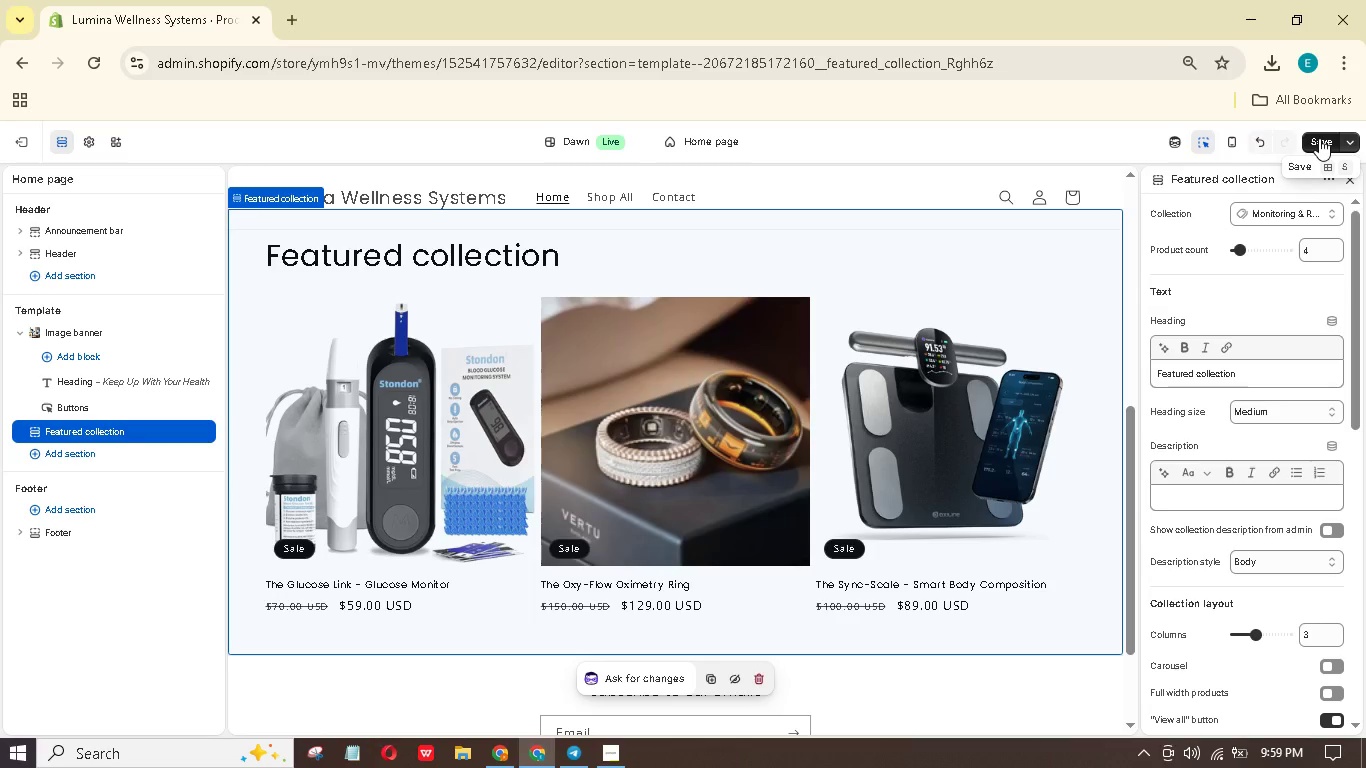 
left_click([1319, 138])
 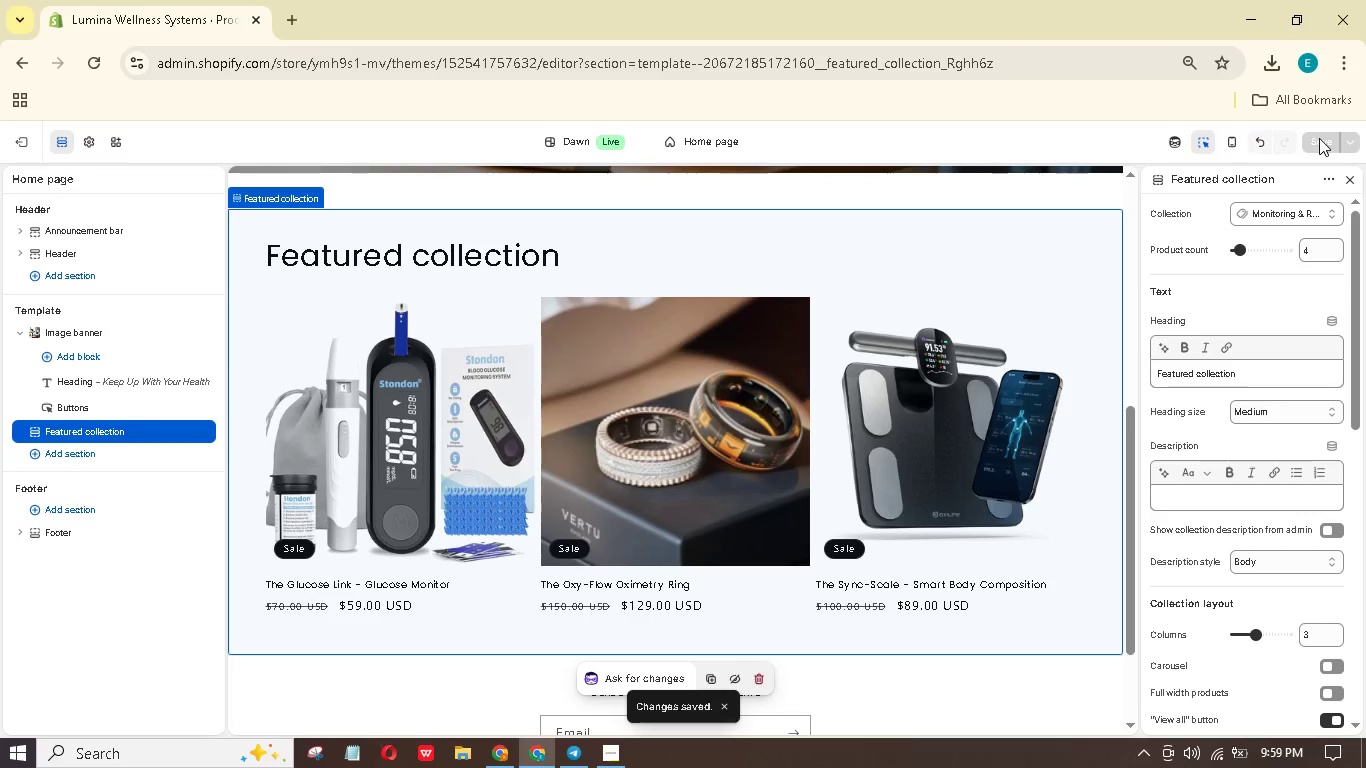 
wait(6.33)
 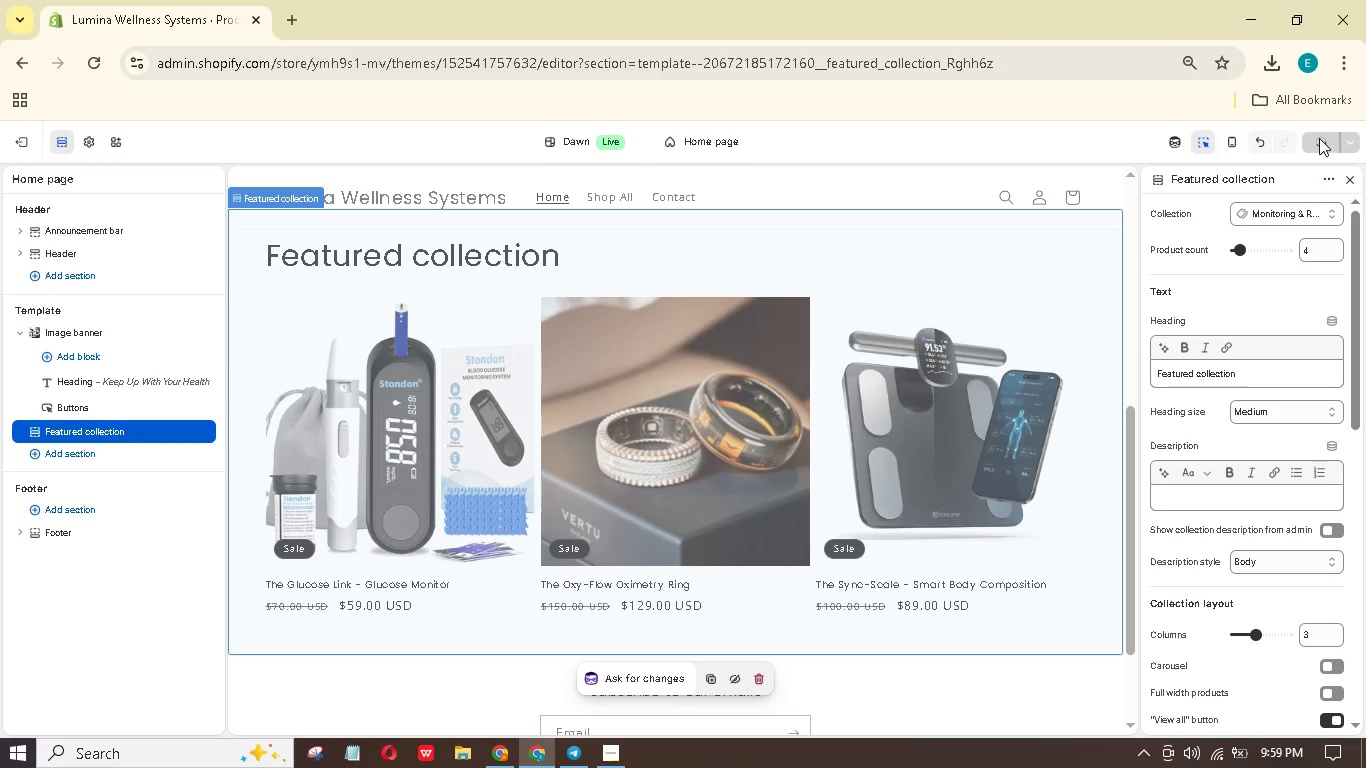 
left_click([601, 761])